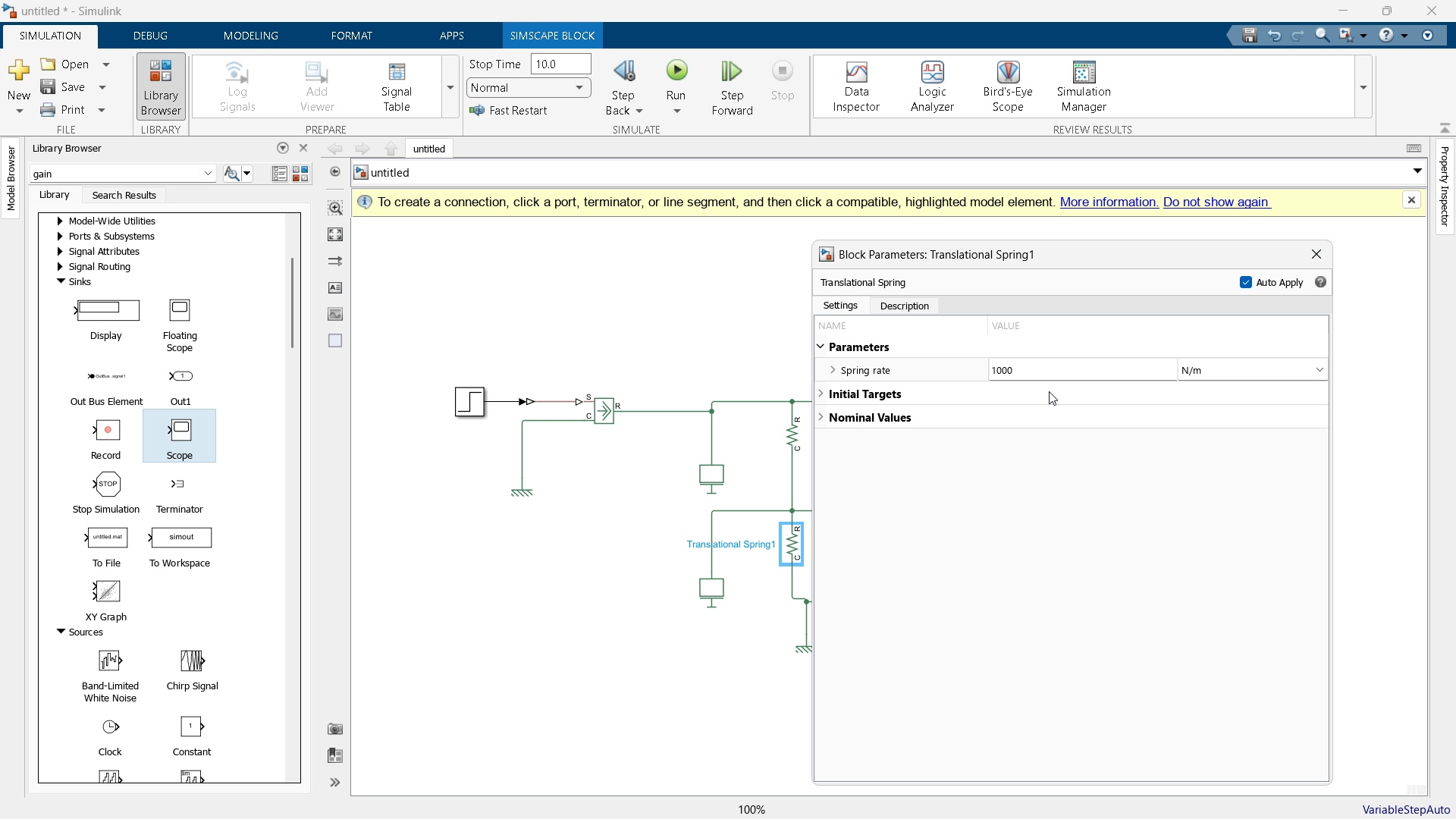 
left_click([1051, 372])
 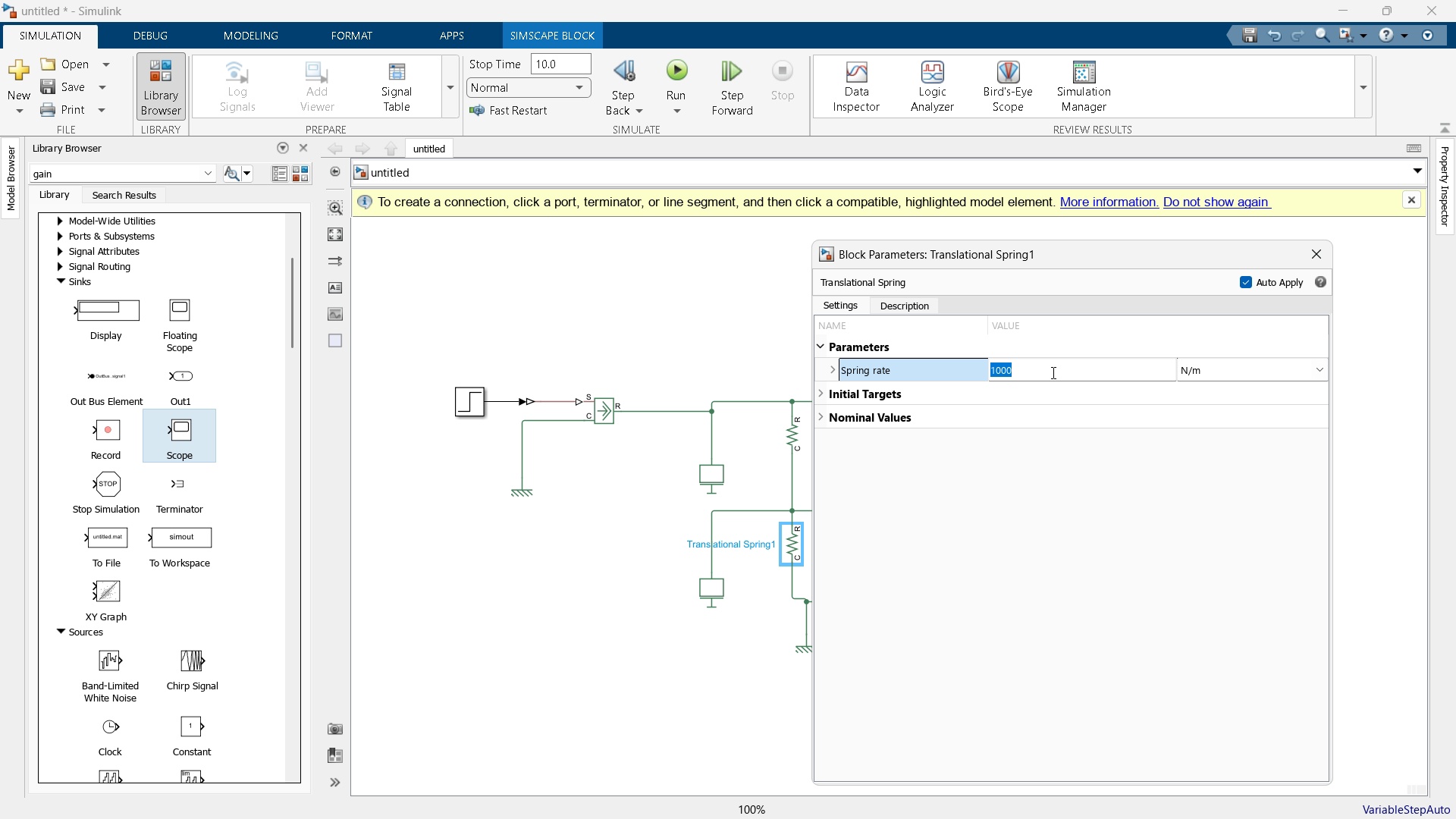 
key(Numpad2)
 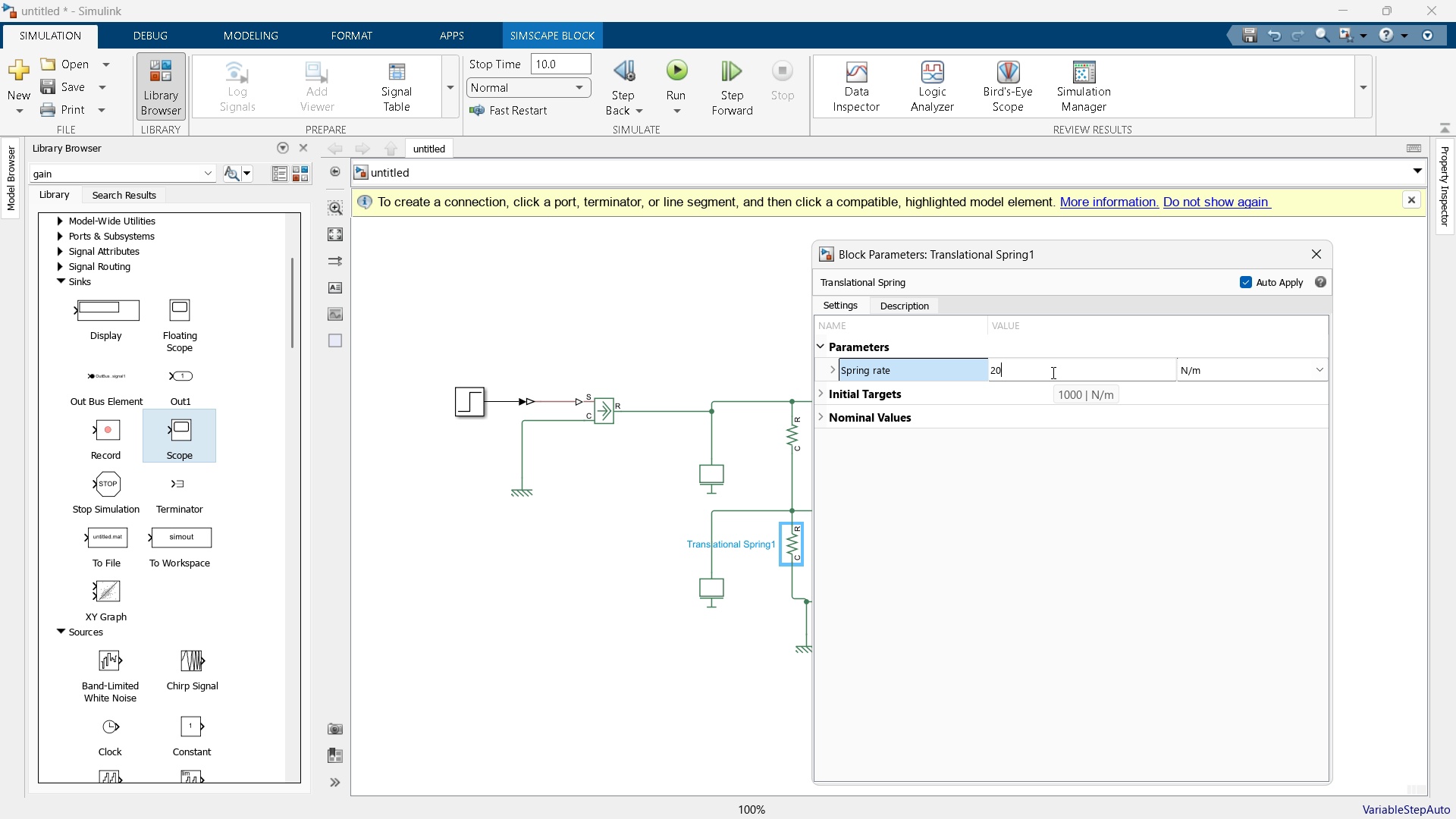 
key(Numpad0)
 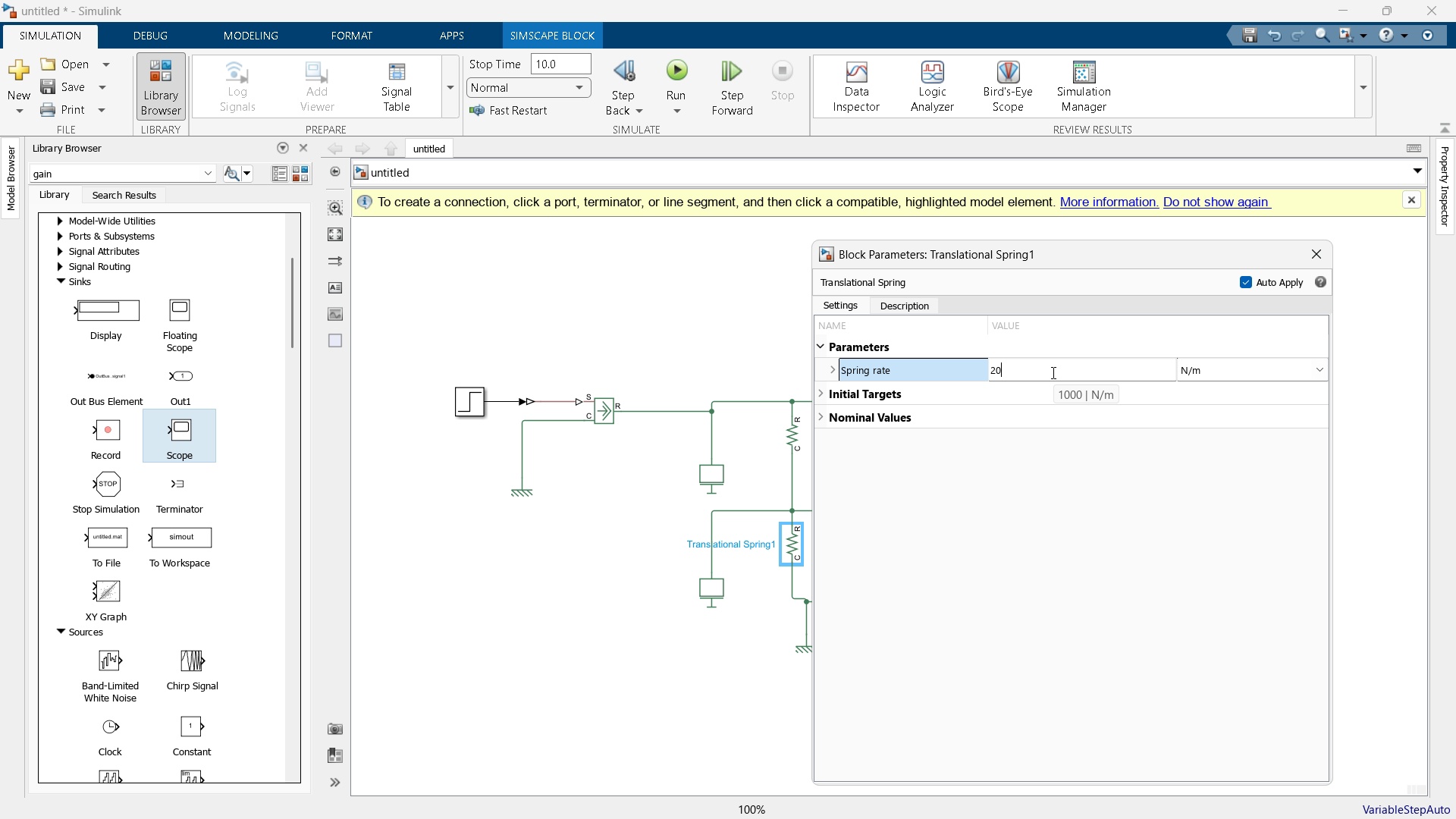 
key(Numpad0)
 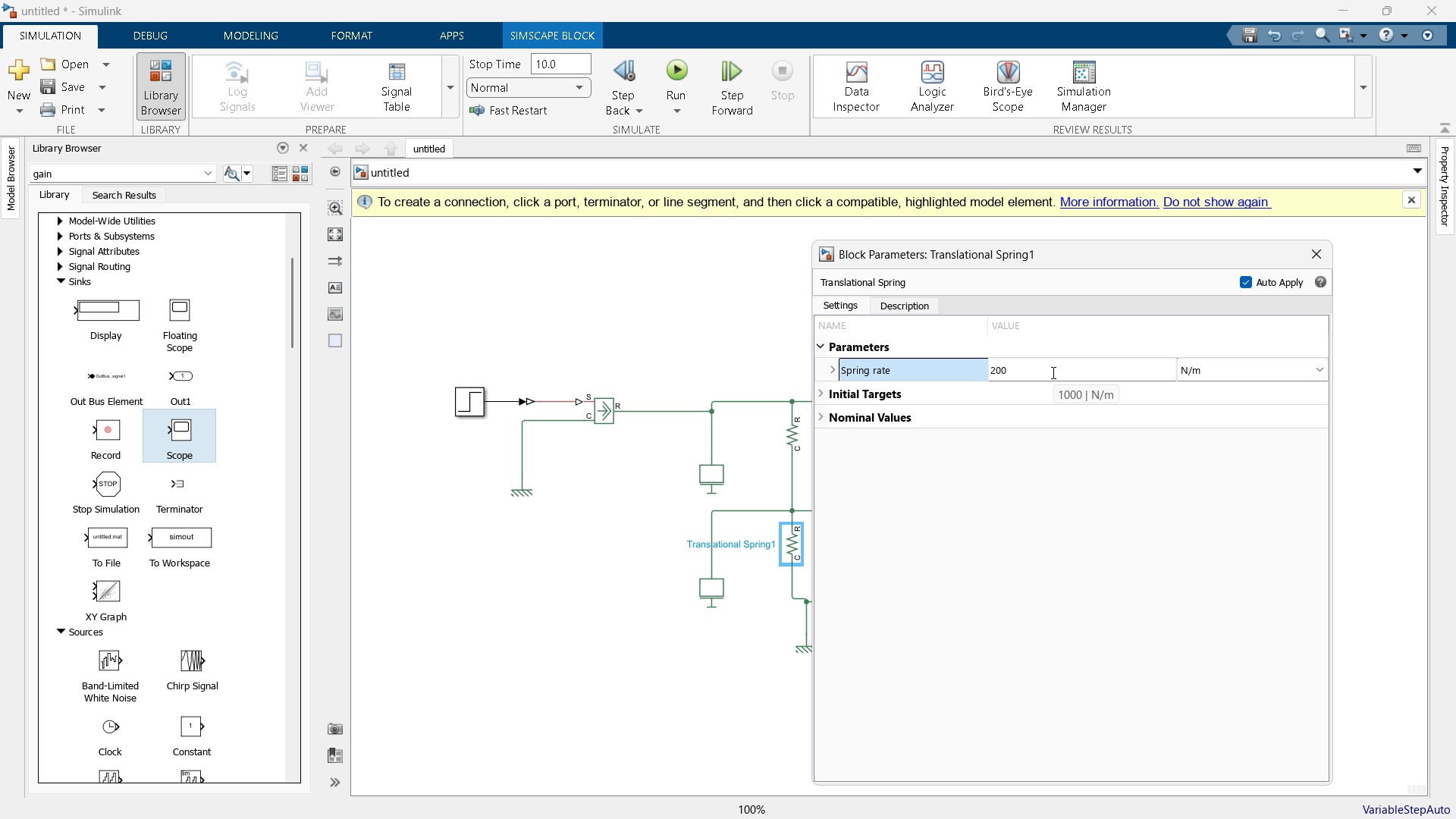 
key(Numpad0)
 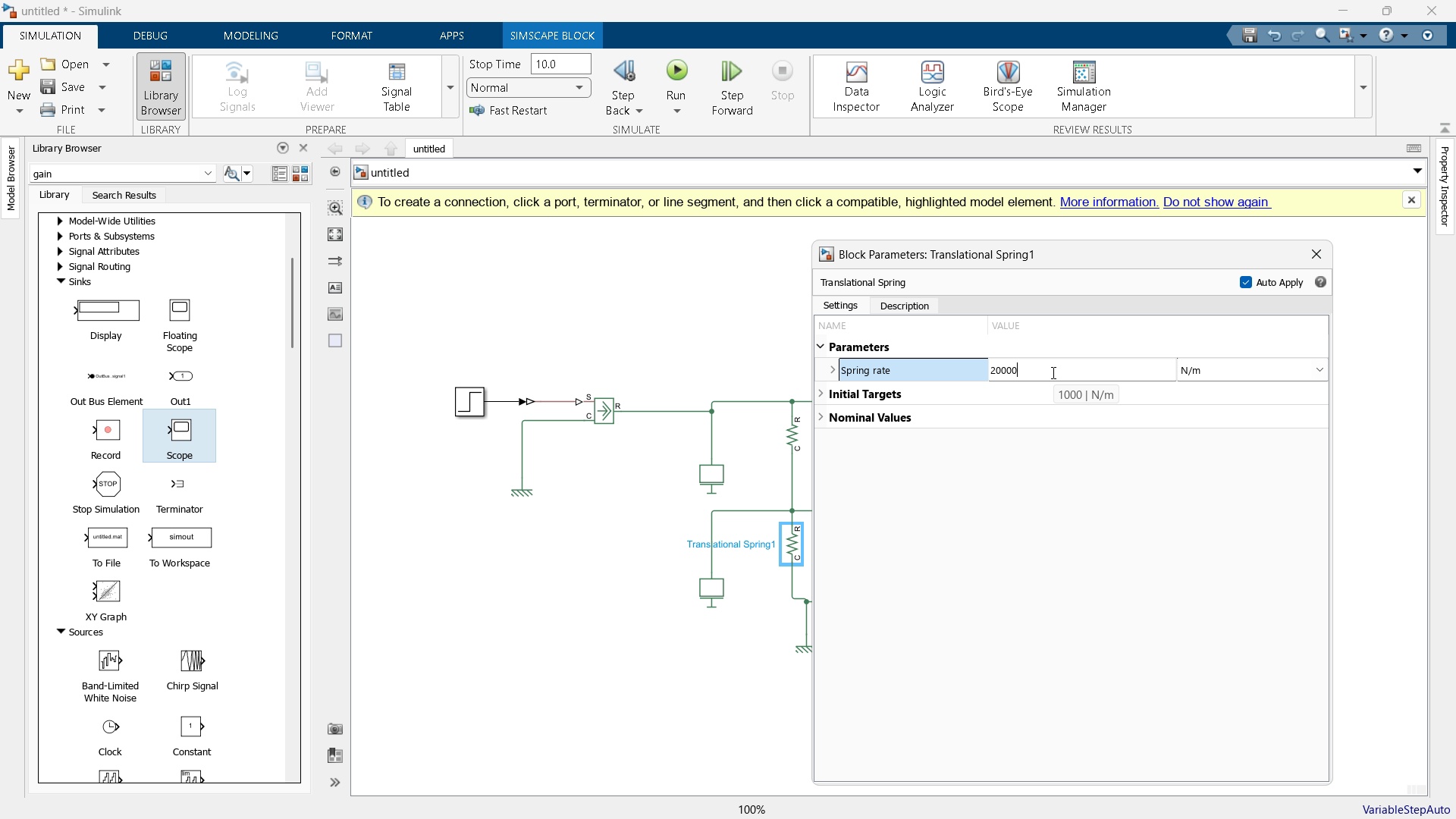 
key(Numpad0)
 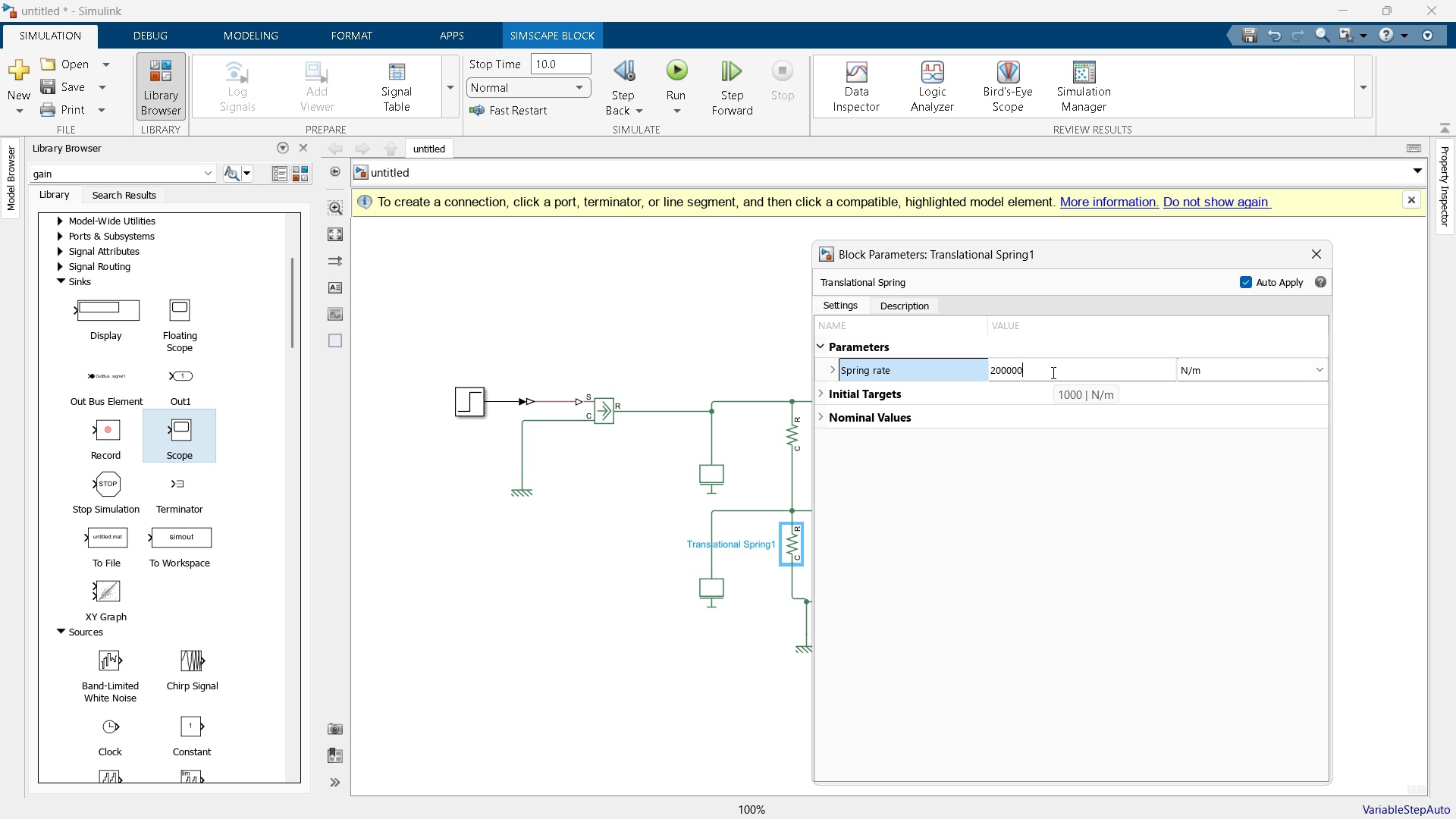 
key(Numpad0)
 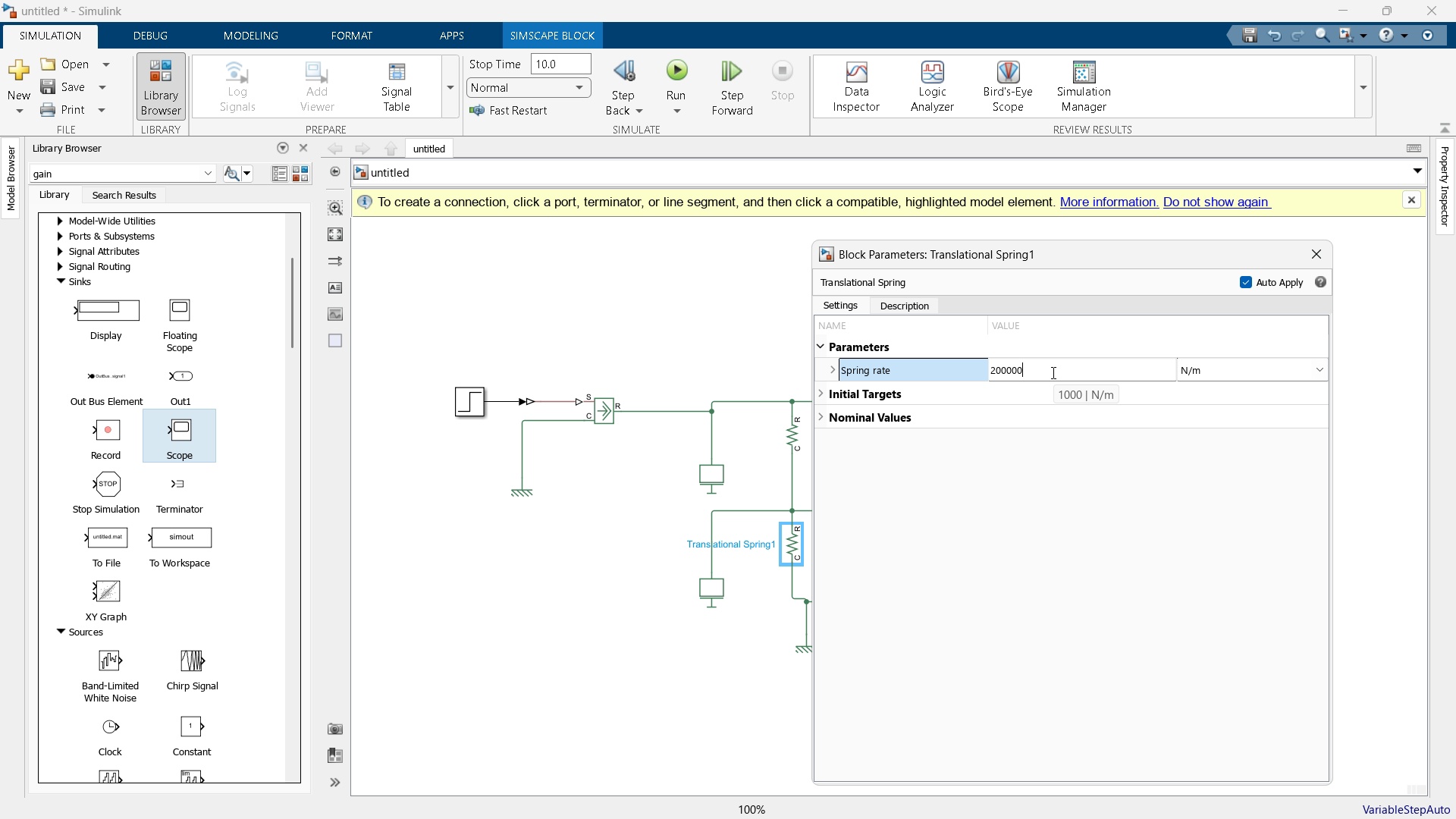 
key(Enter)
 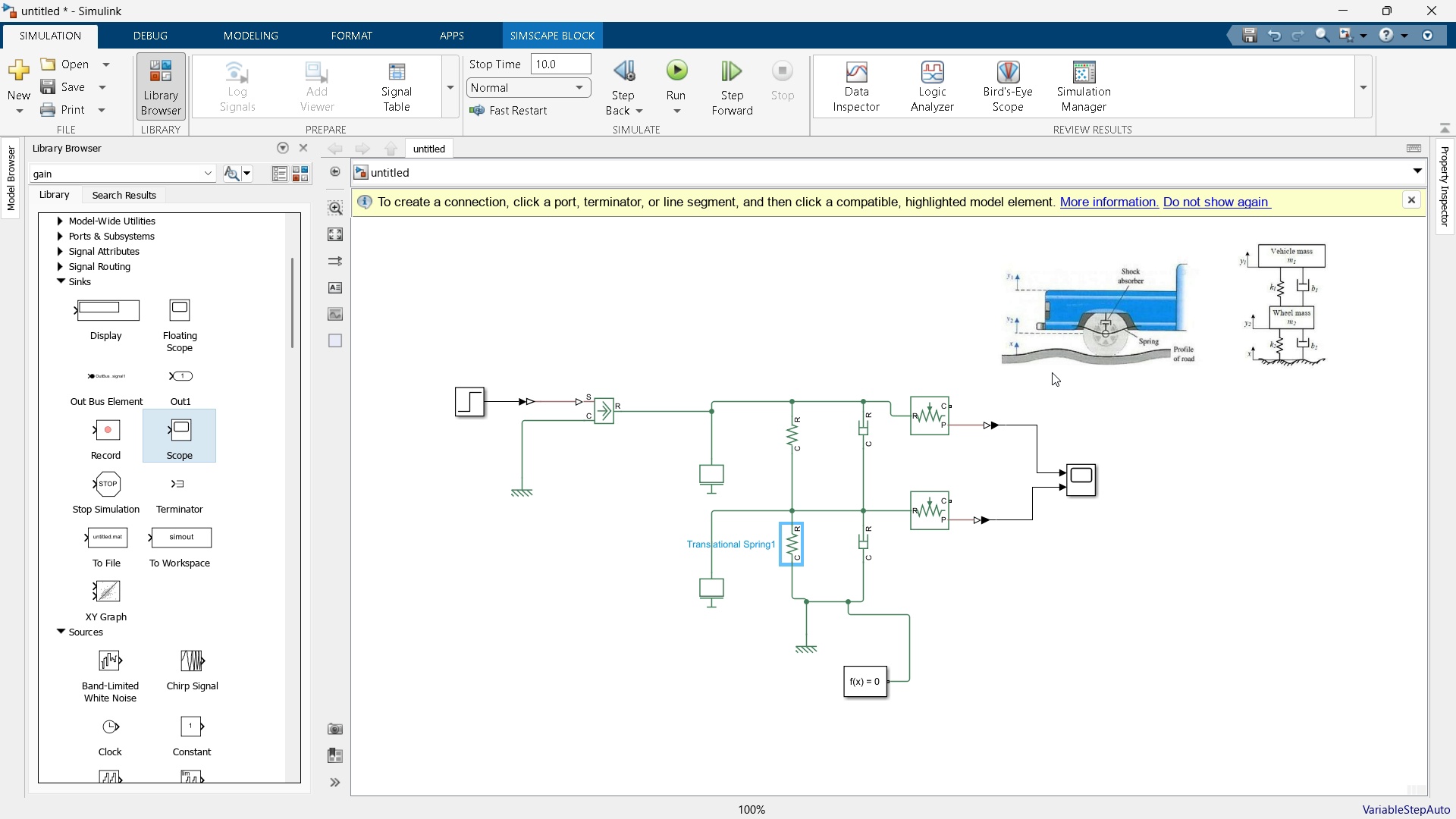 
key(Enter)
 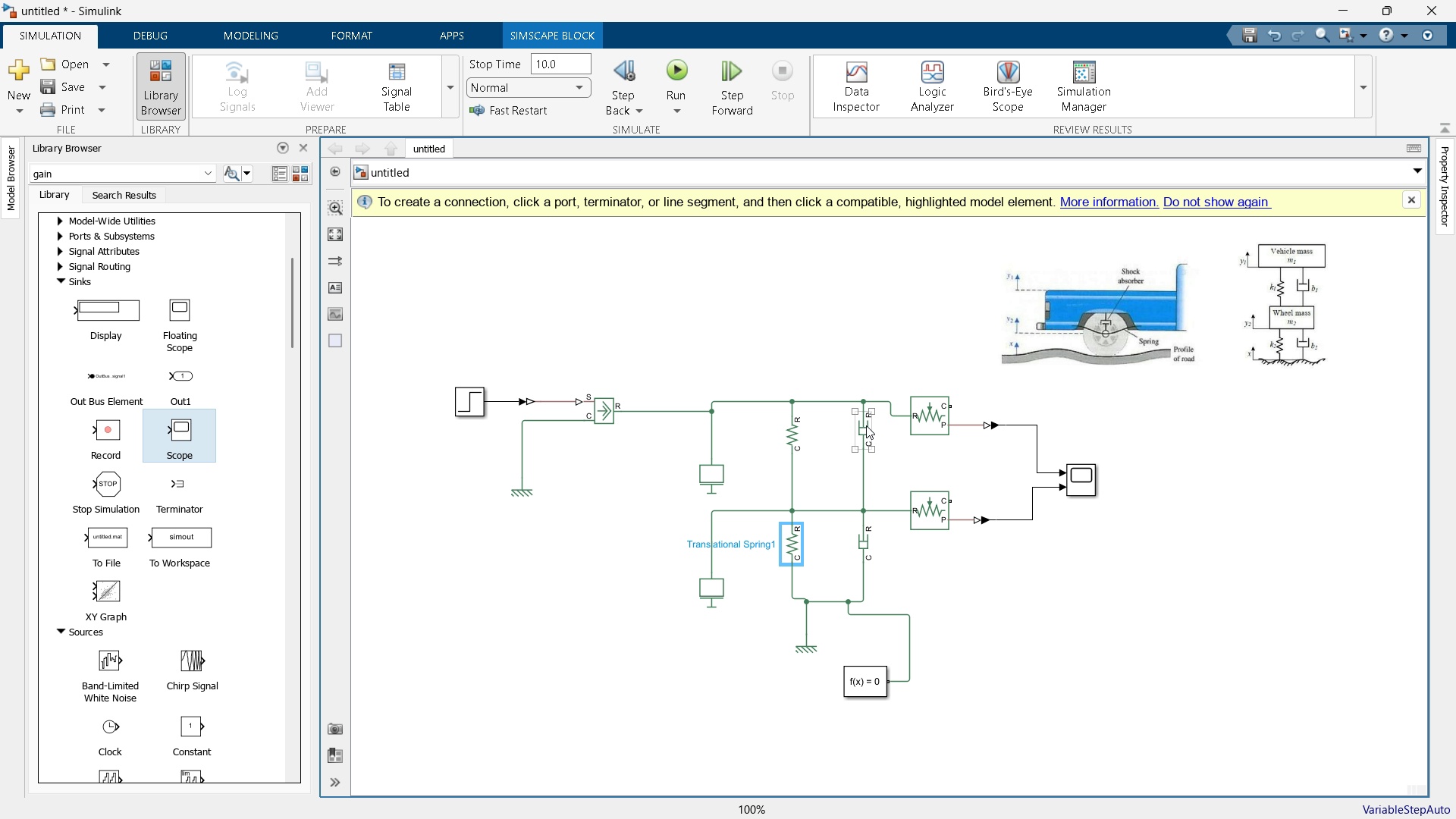 
double_click([866, 425])
 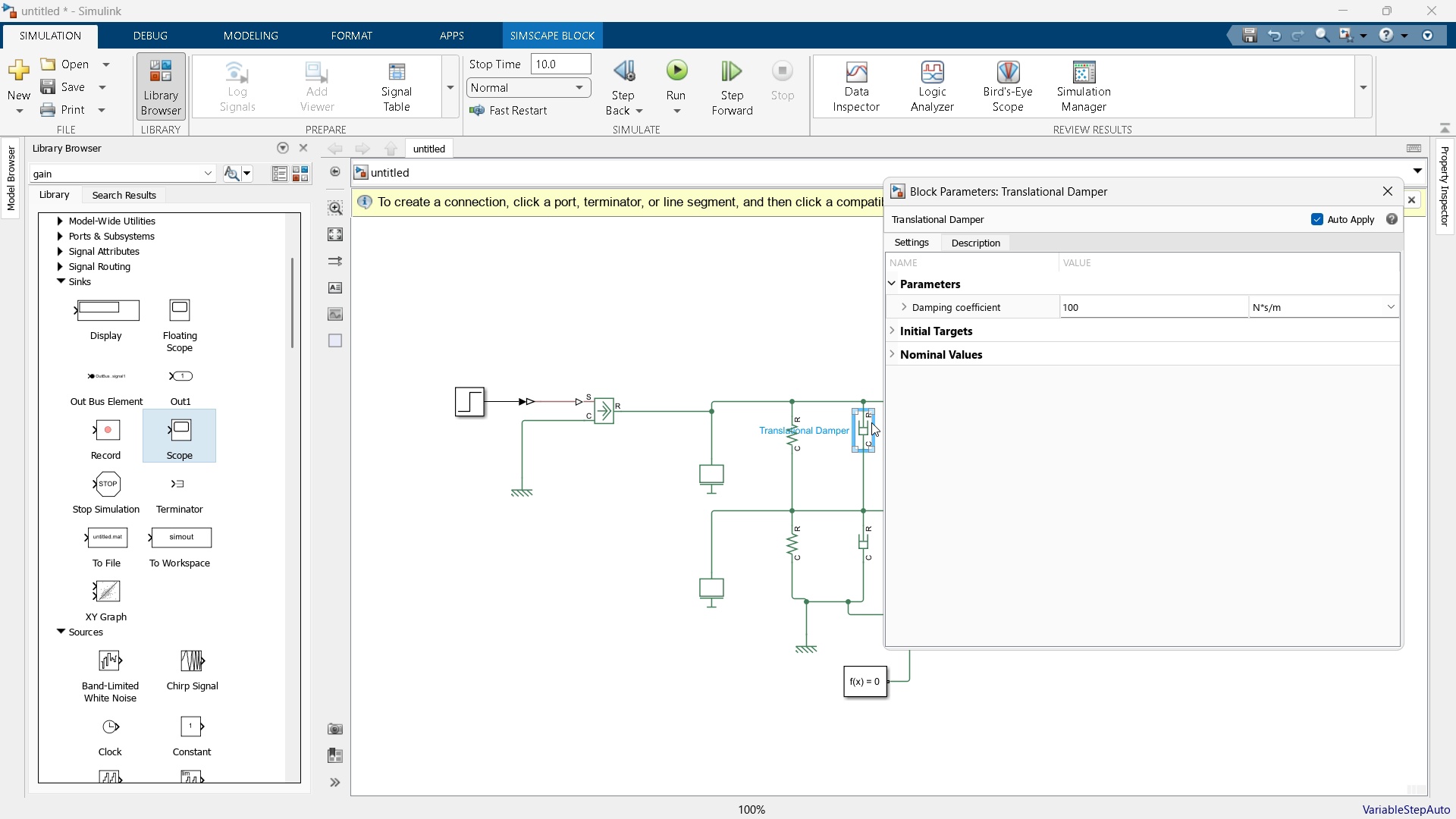 
left_click([1103, 313])
 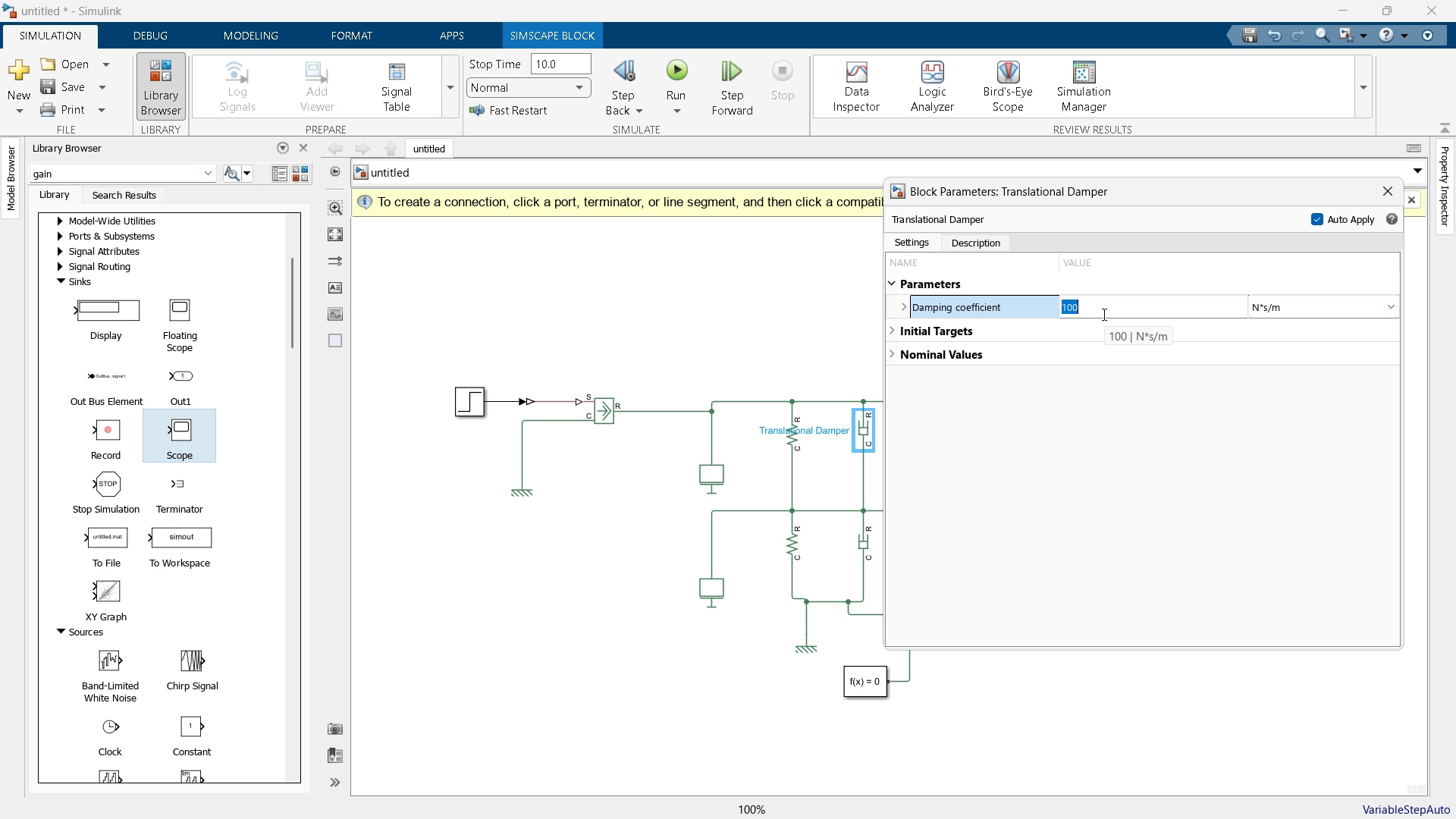 
key(Numpad1)
 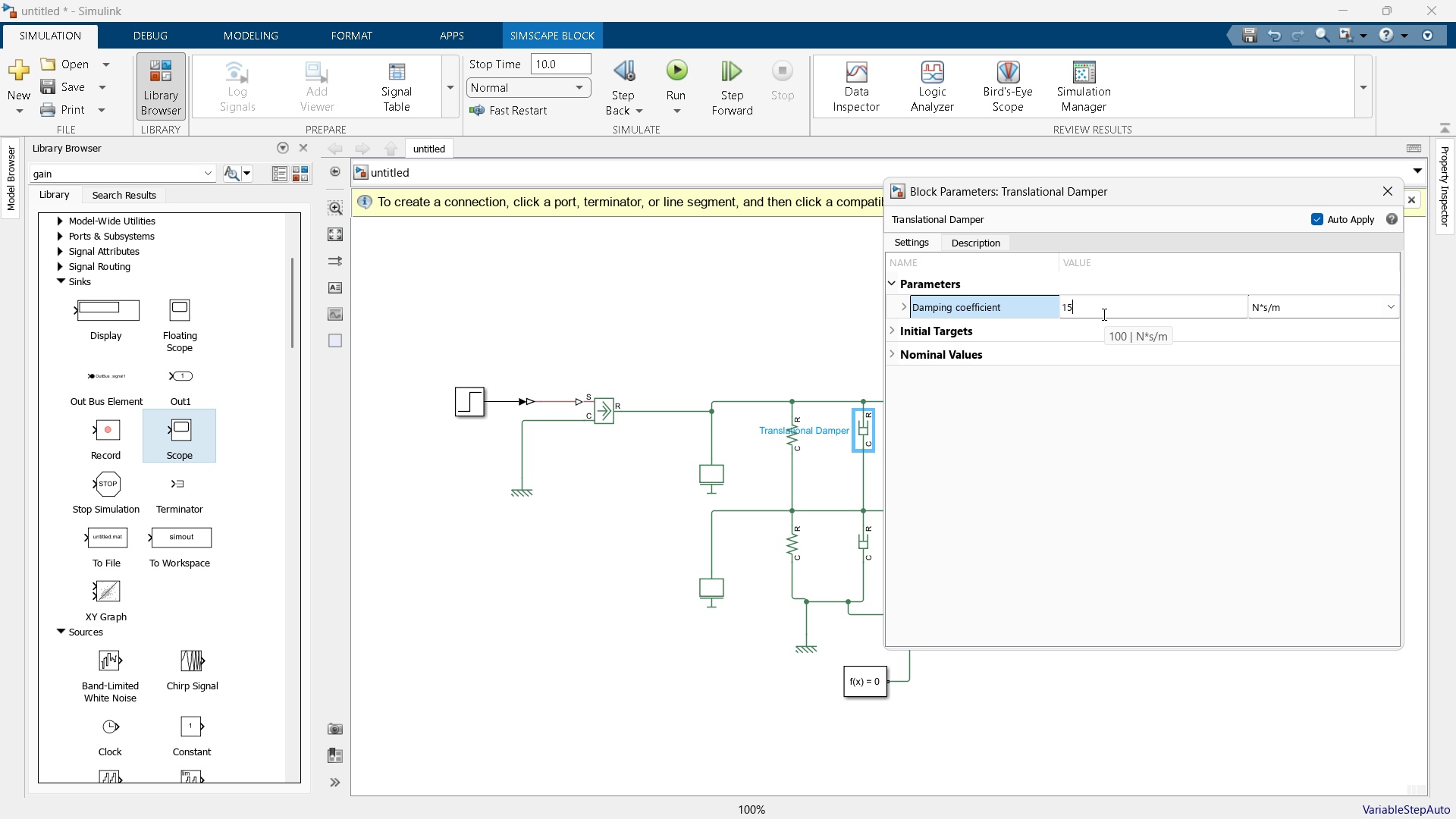 
key(Numpad5)
 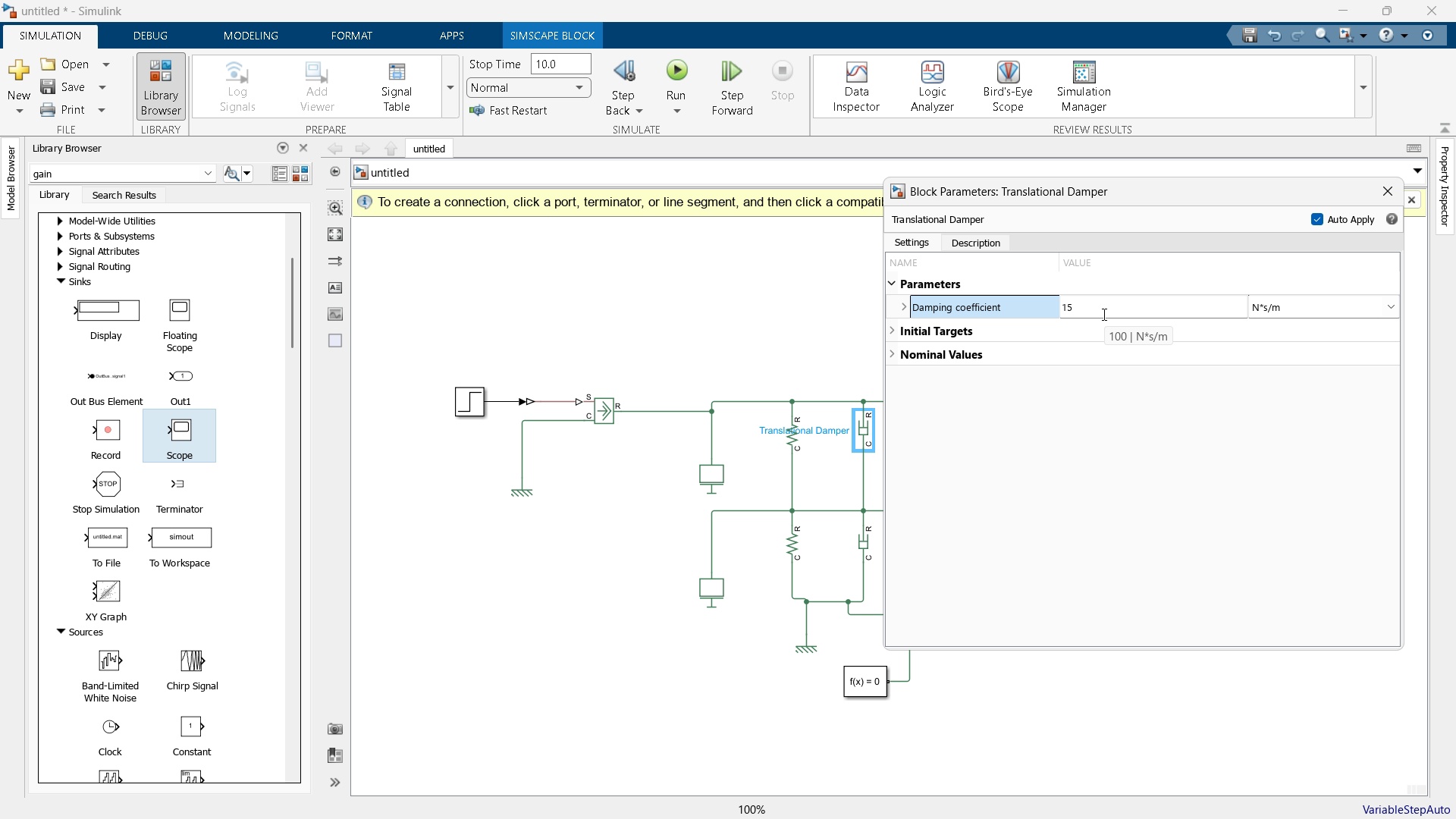 
key(Numpad0)
 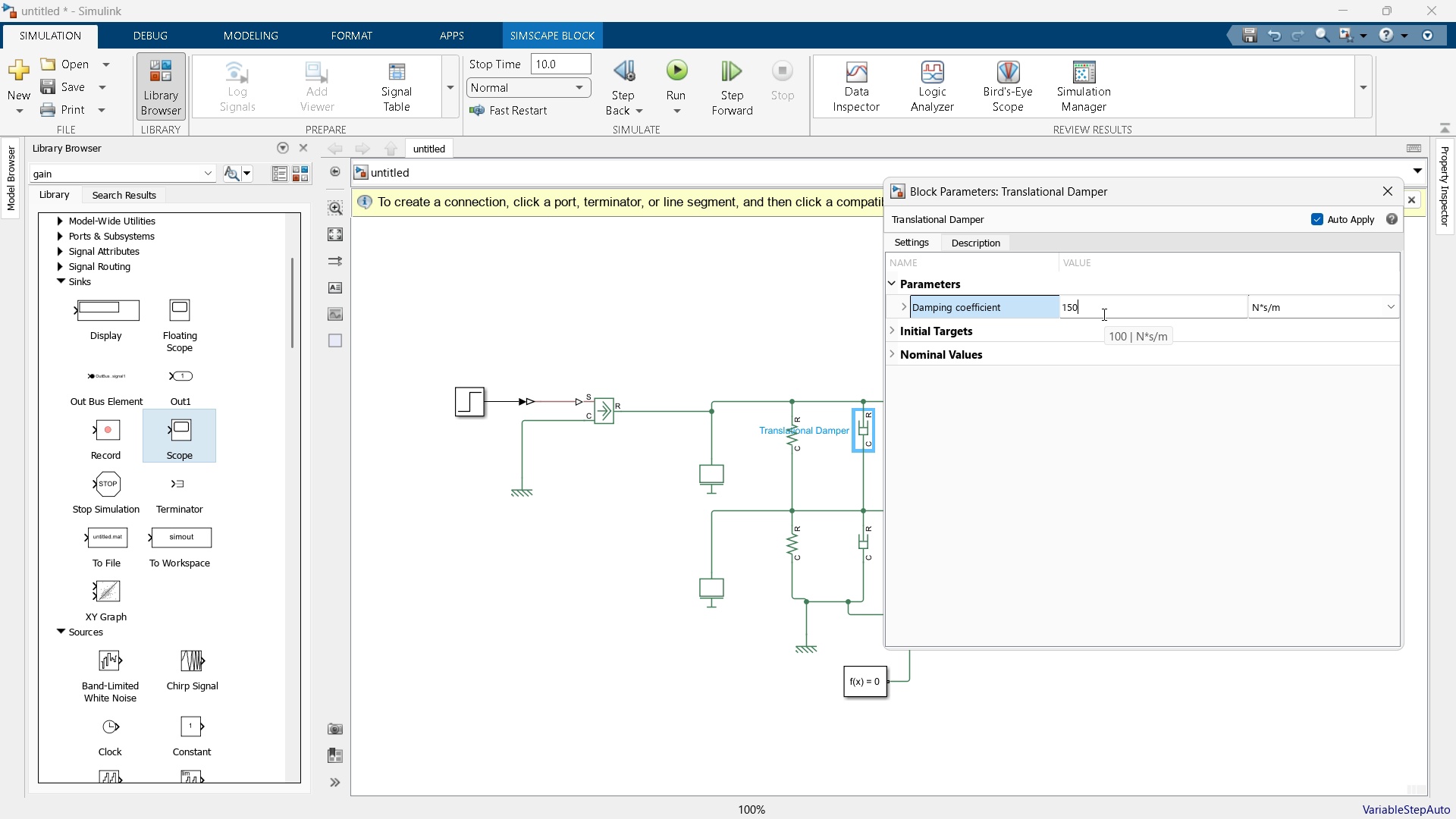 
key(Numpad0)
 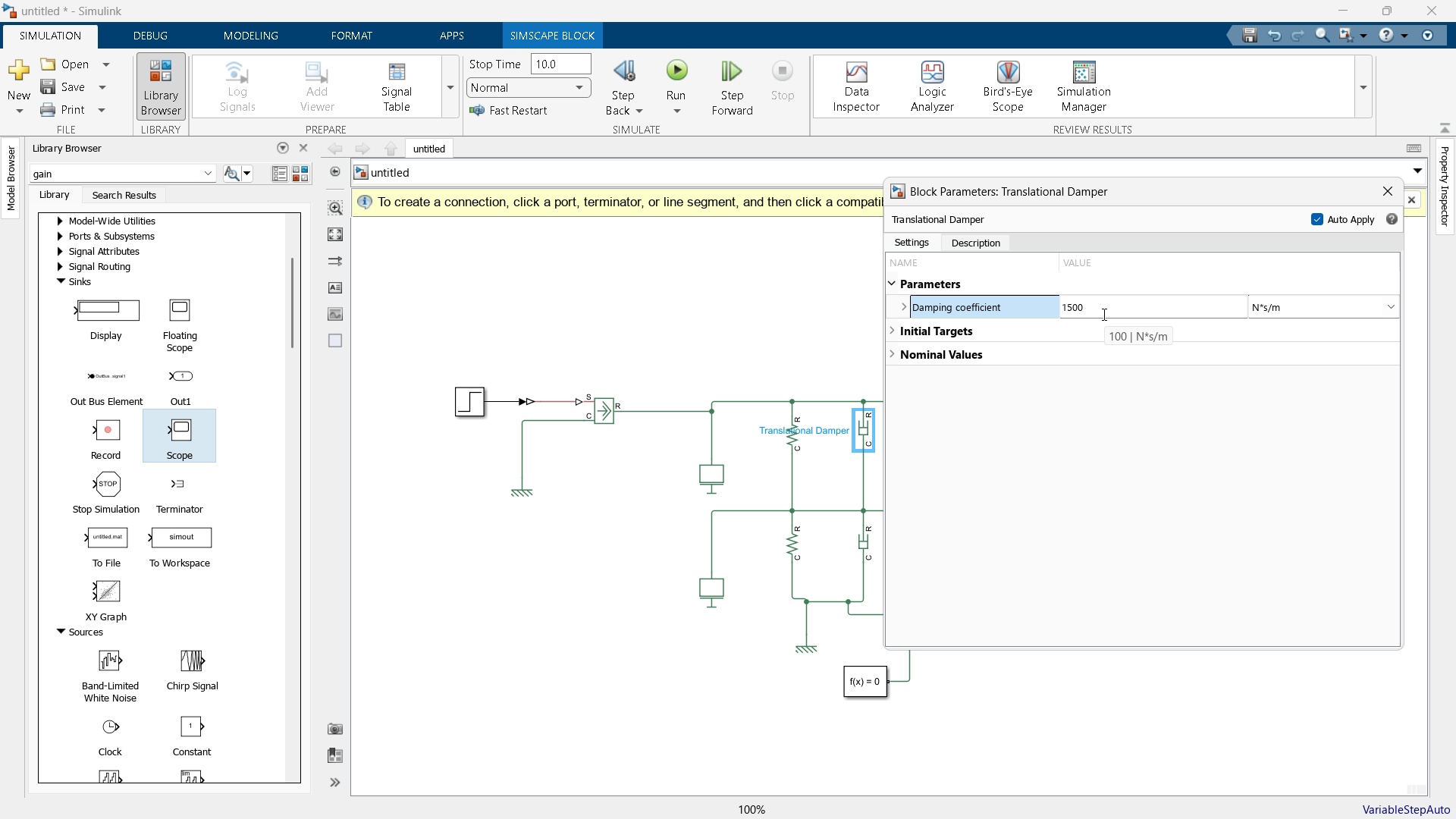 
key(Enter)
 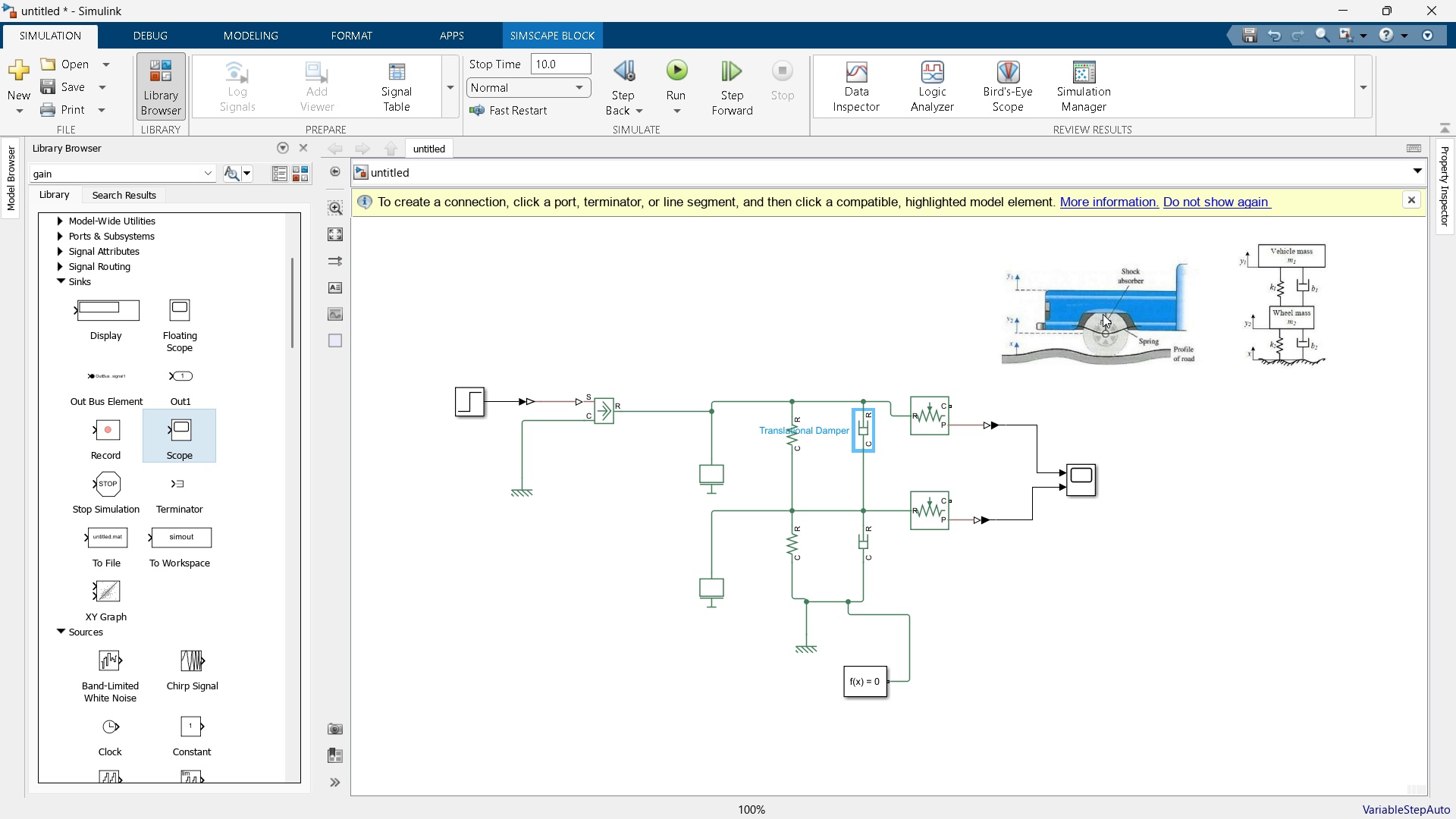 
key(Enter)
 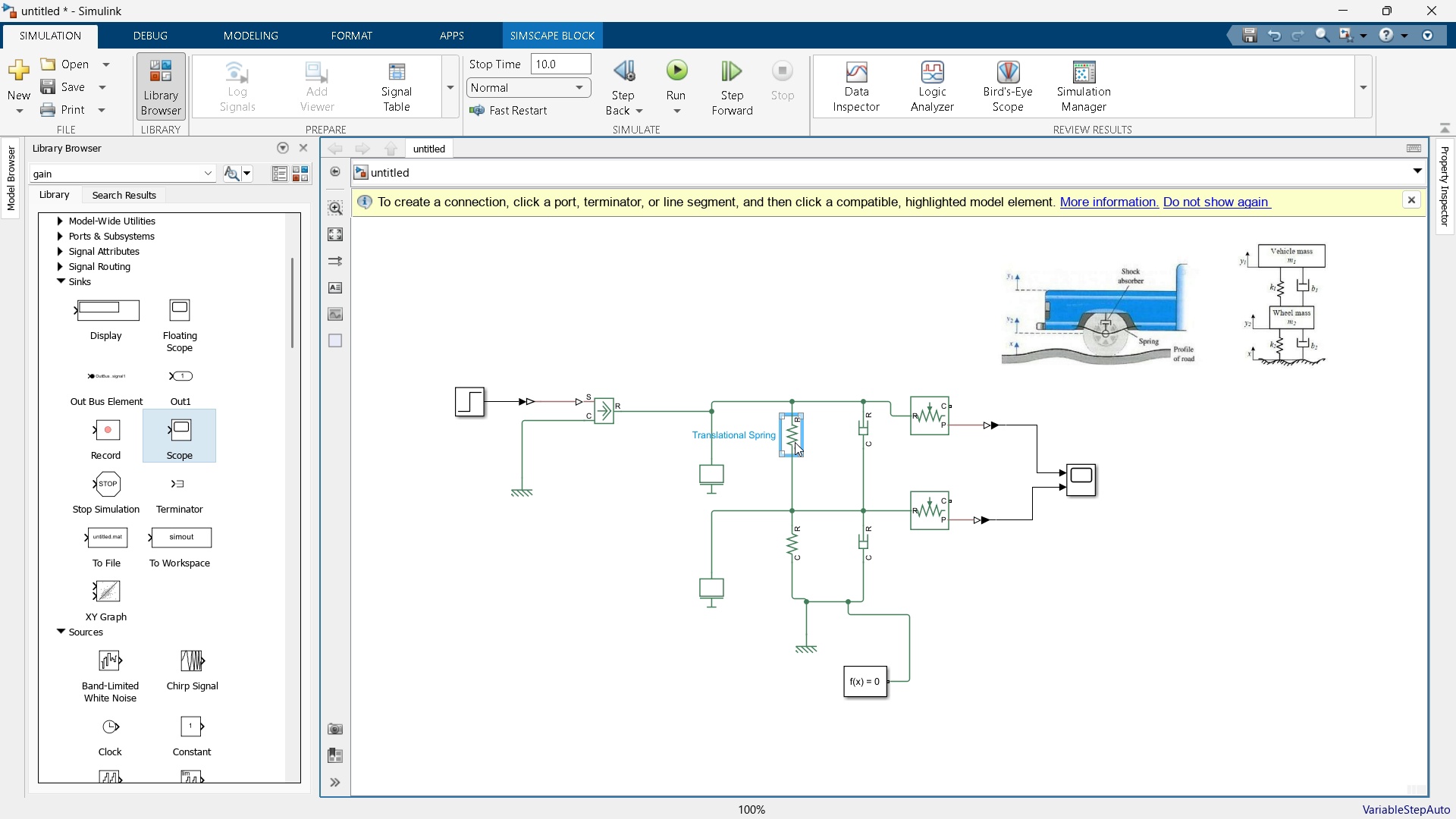 
double_click([795, 442])
 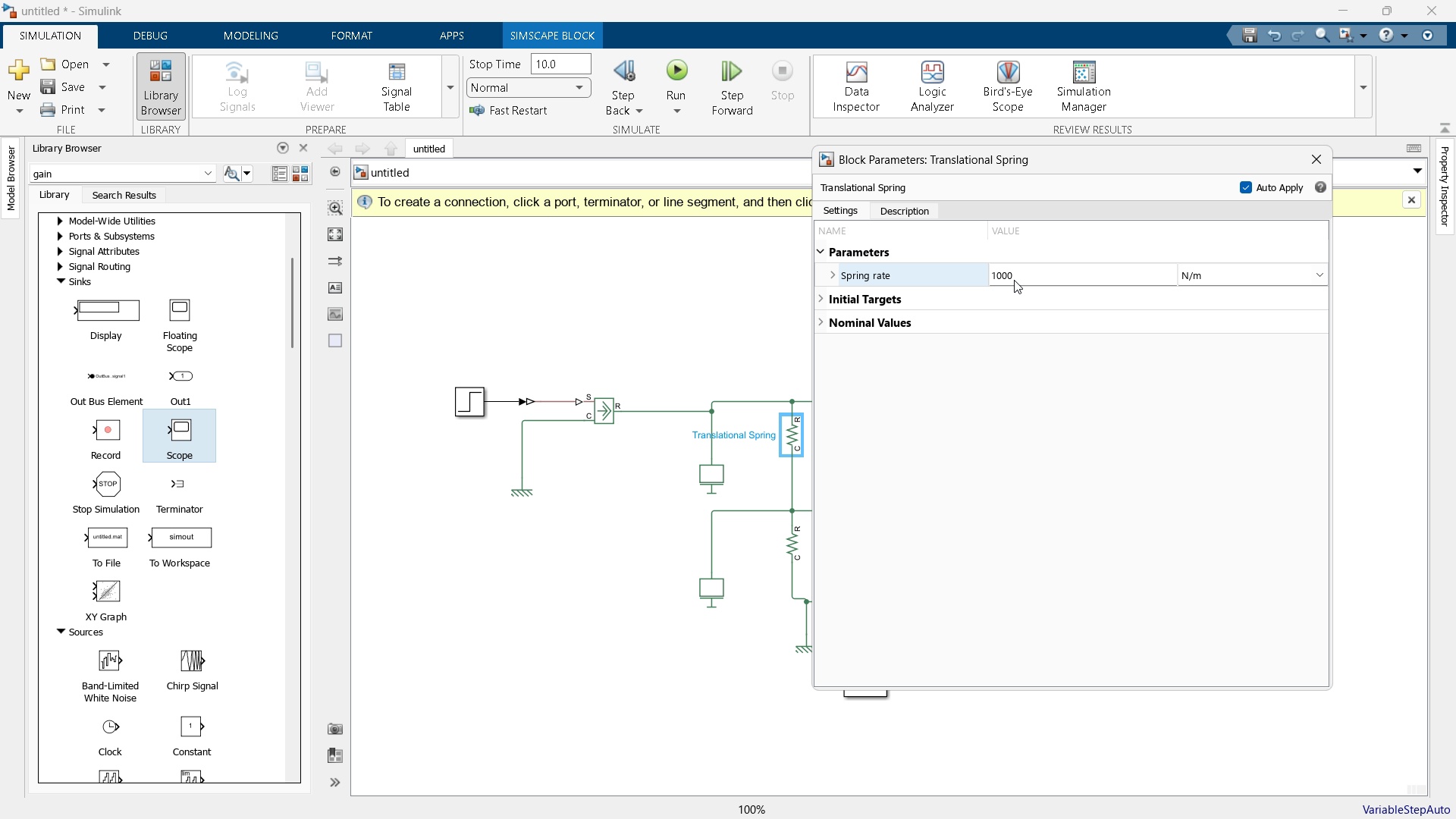 
left_click([1040, 268])
 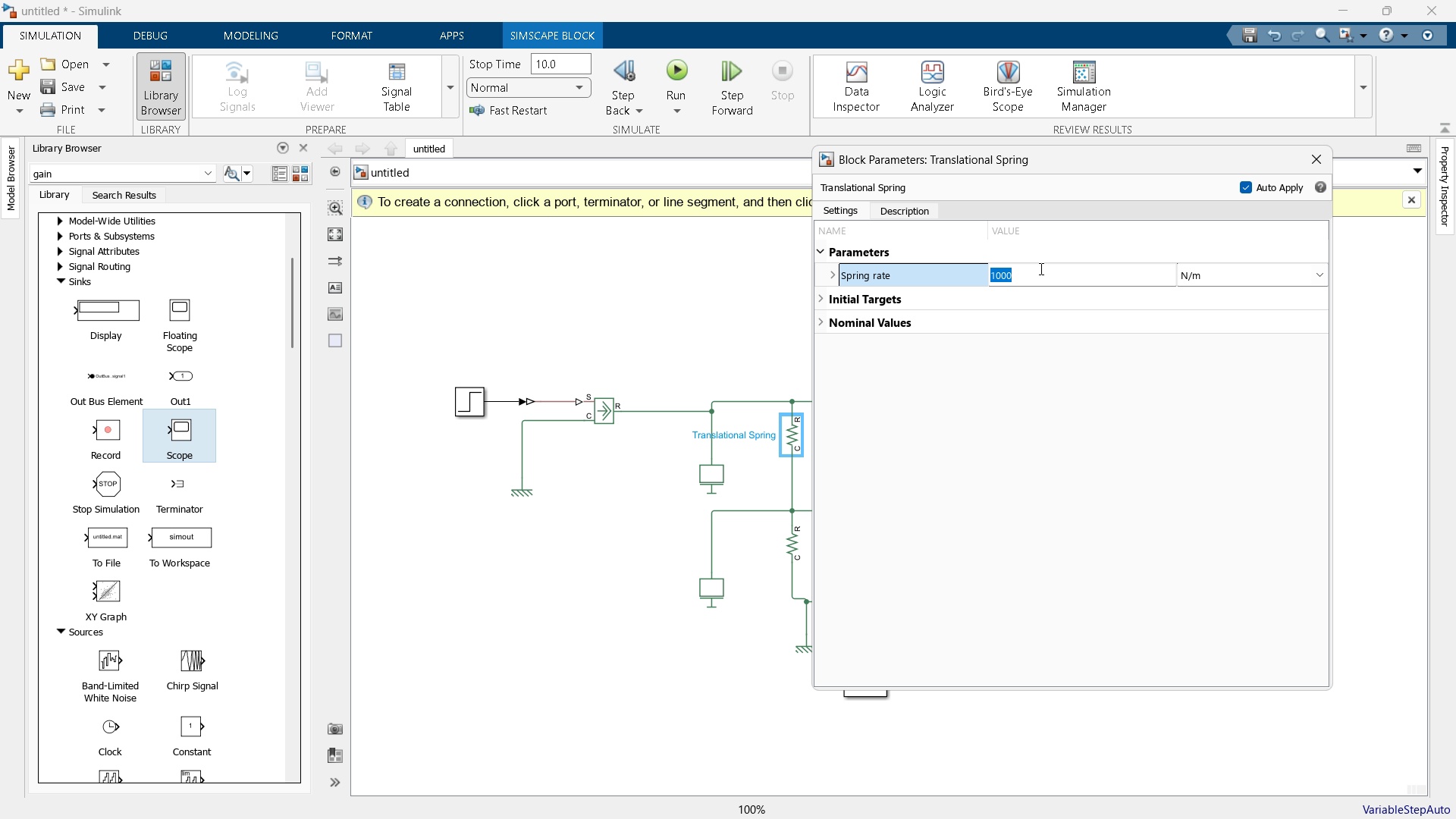 
key(Numpad1)
 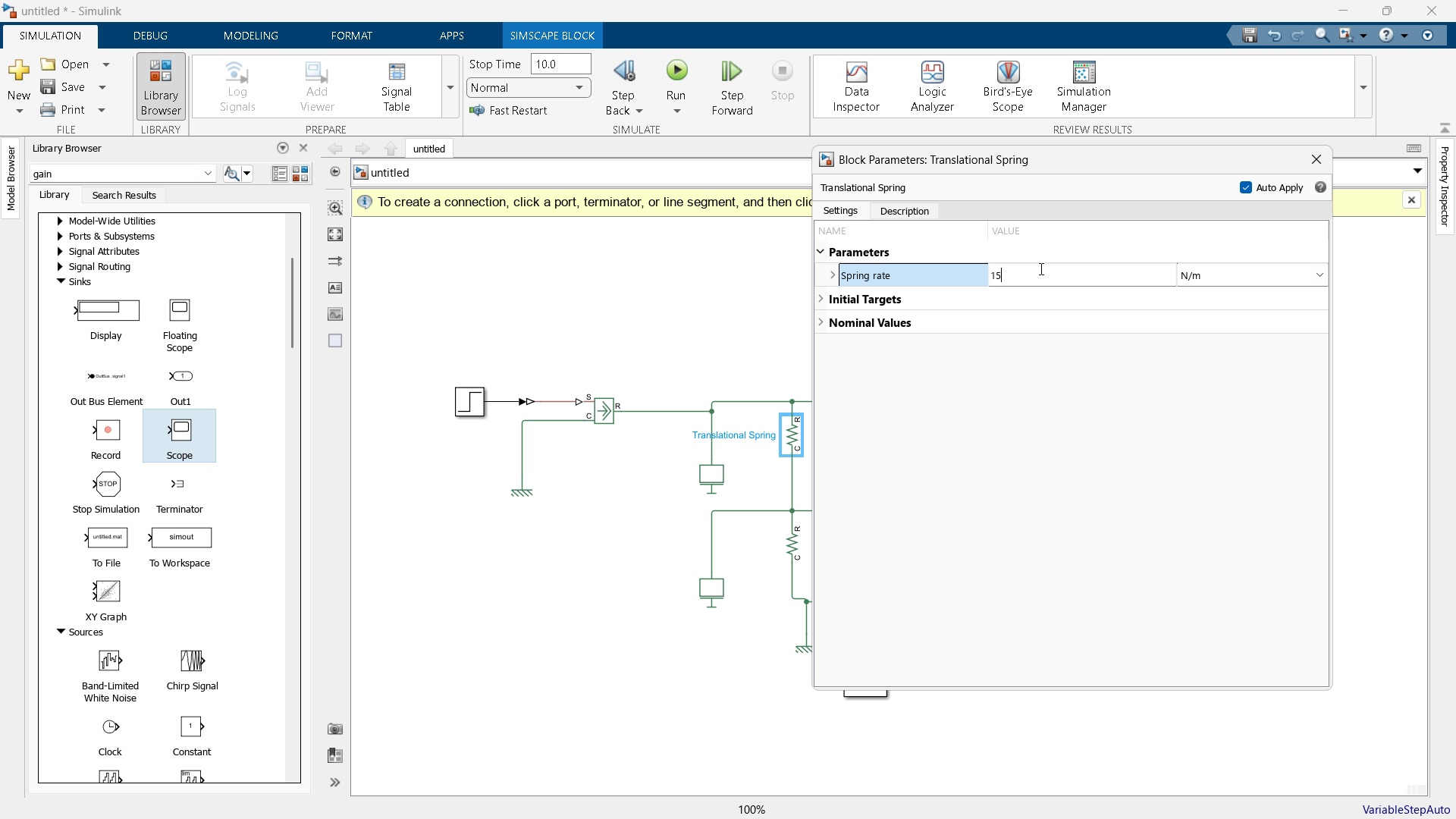 
key(Numpad5)
 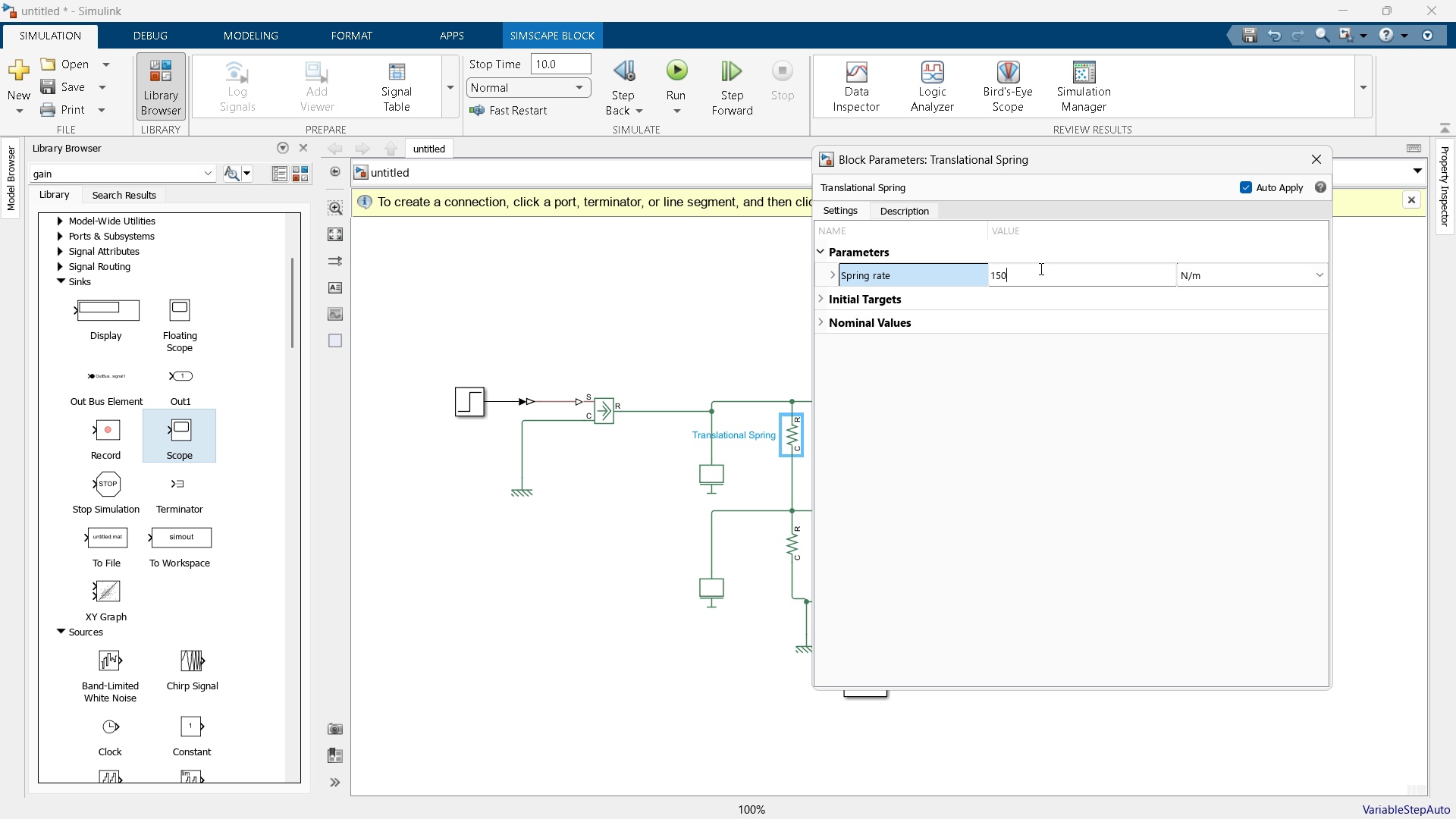 
key(Numpad0)
 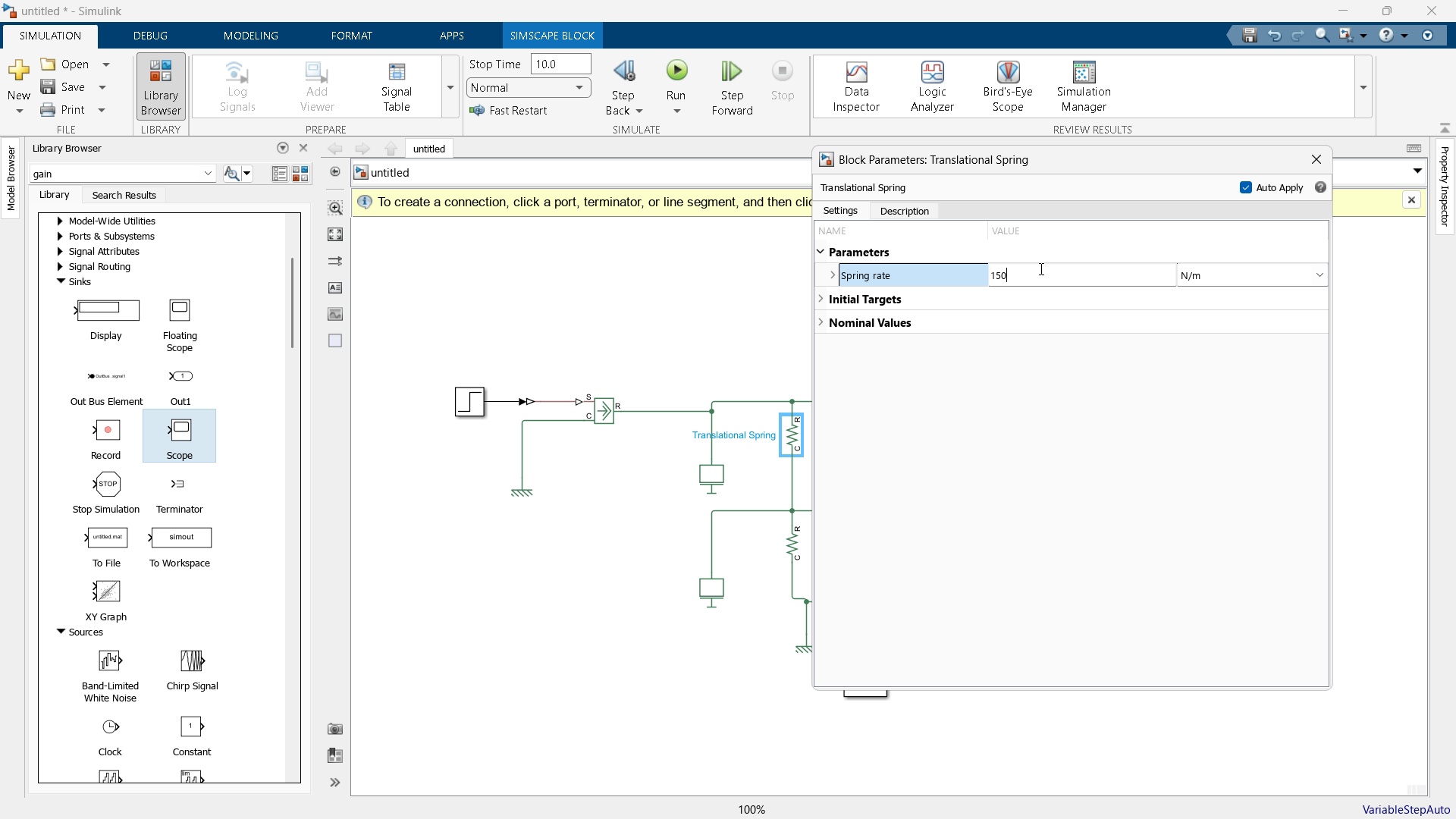 
key(Numpad0)
 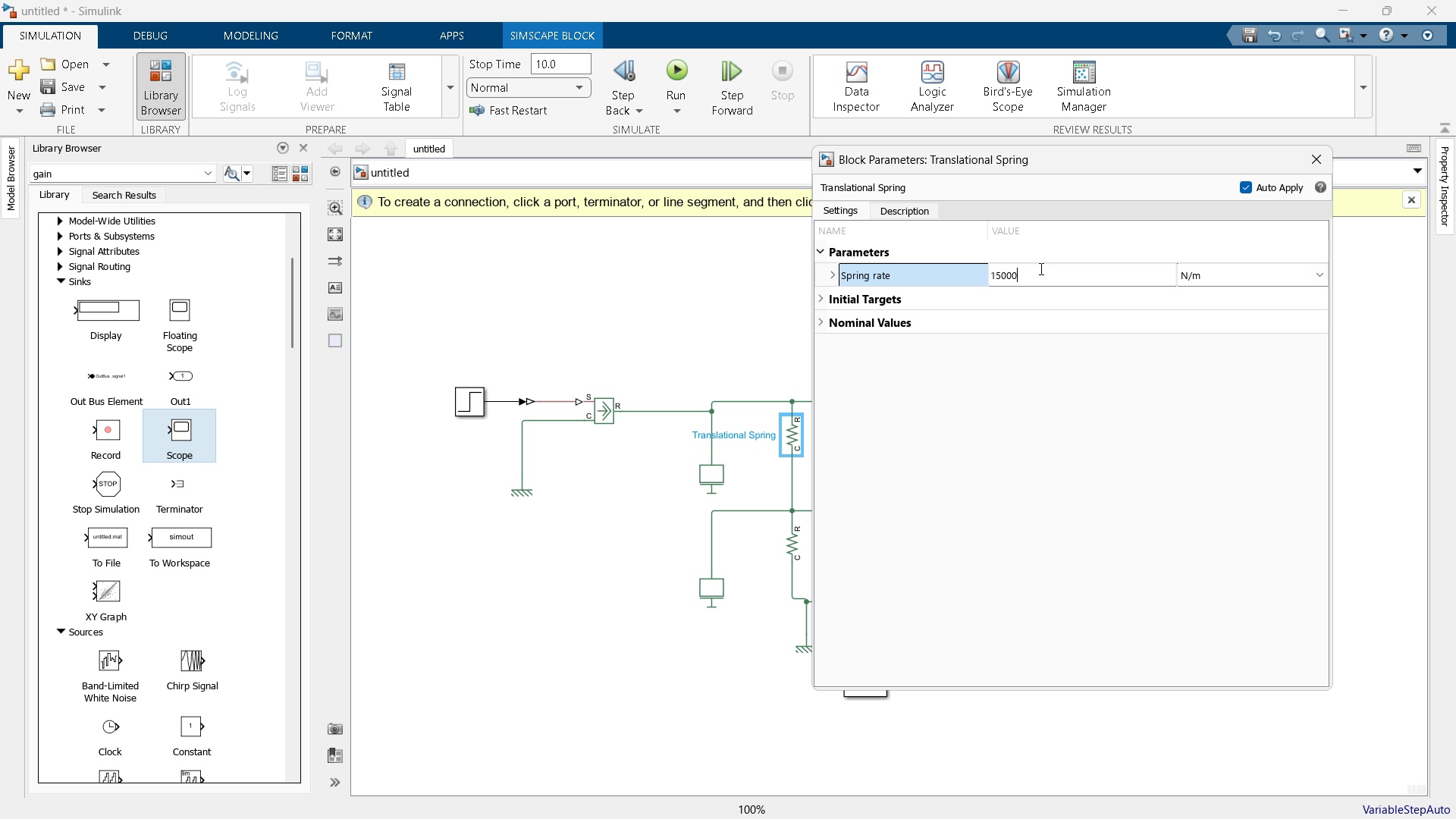 
key(Numpad0)
 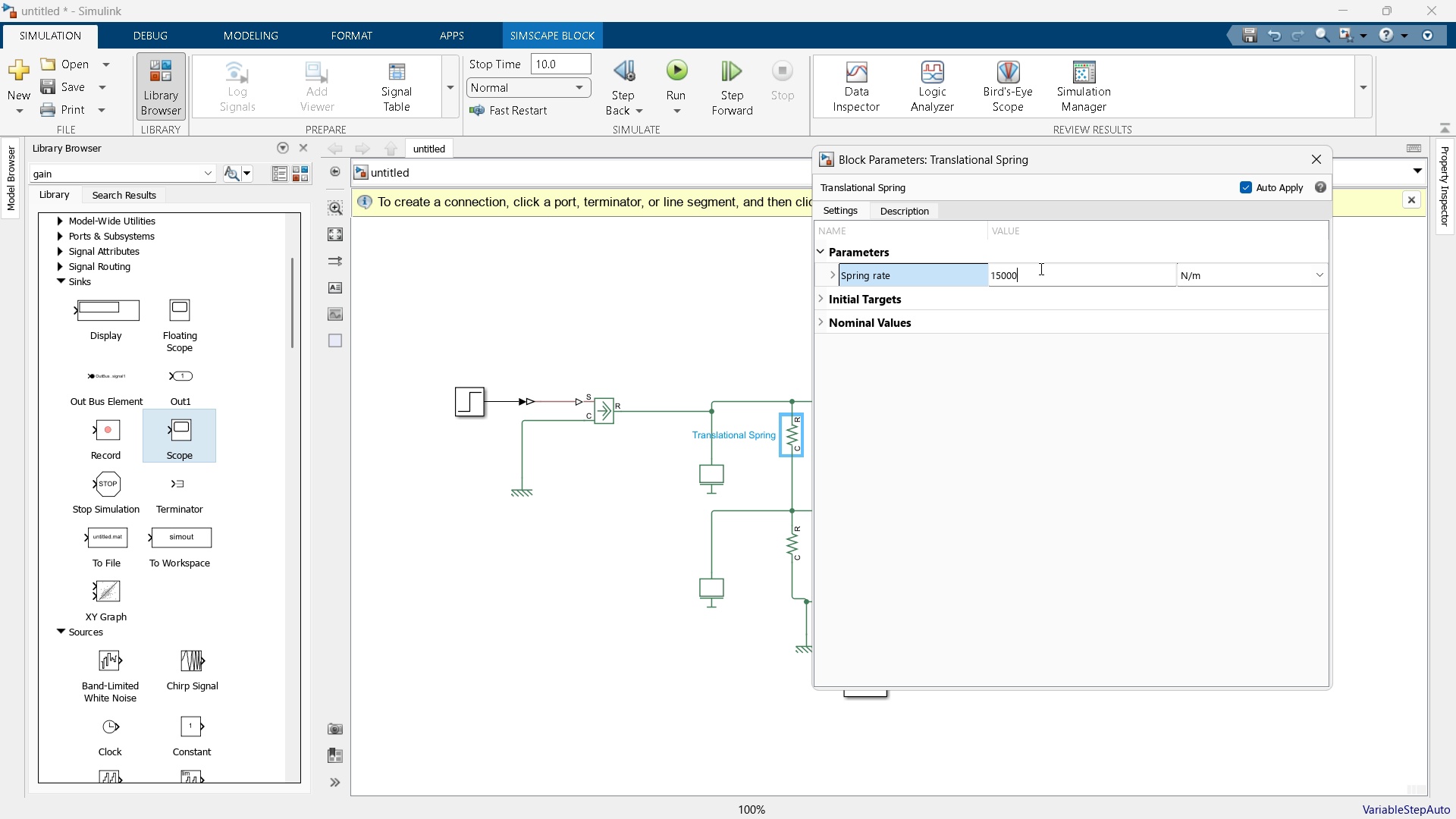 
key(Enter)
 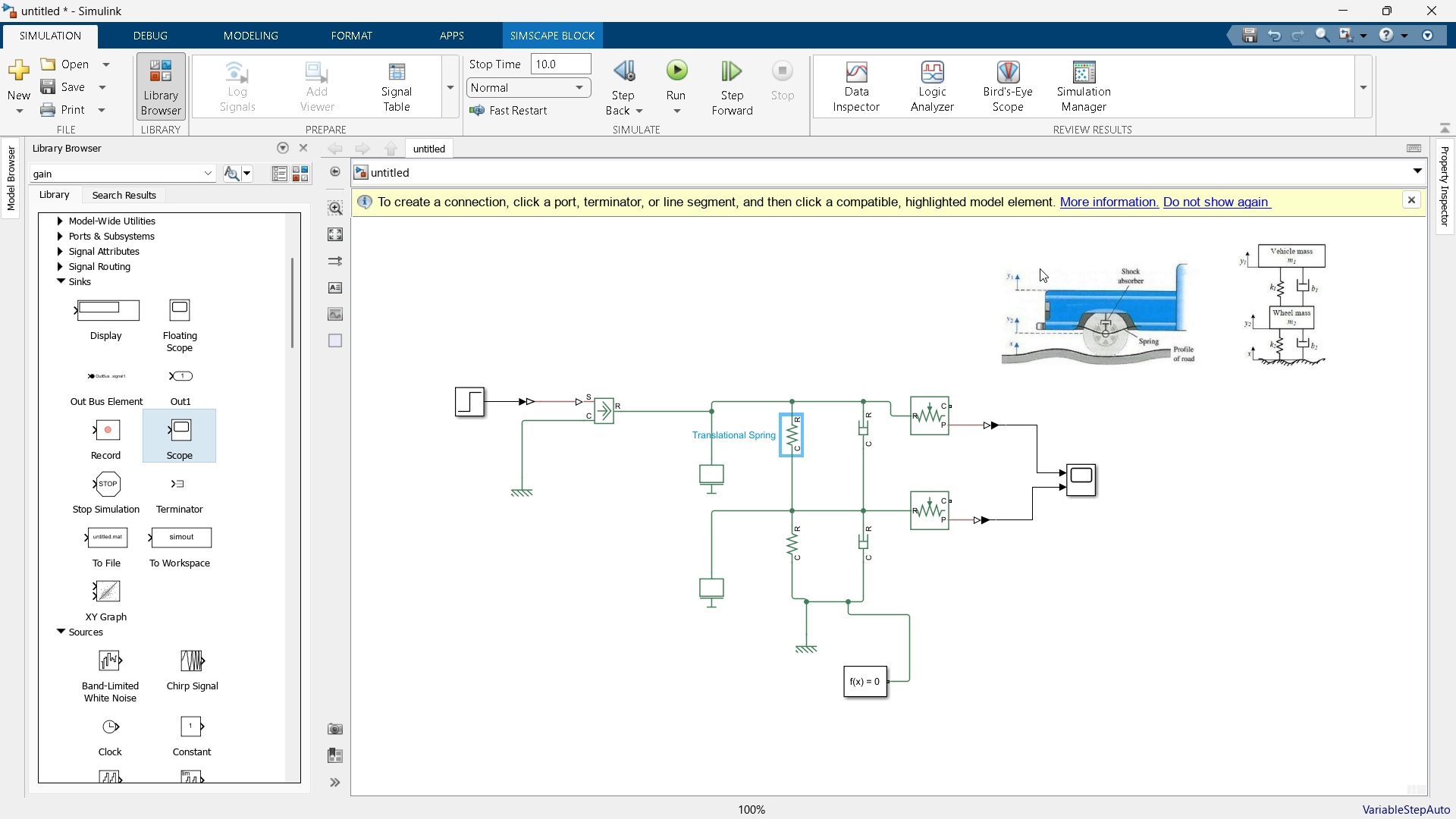 
key(Enter)
 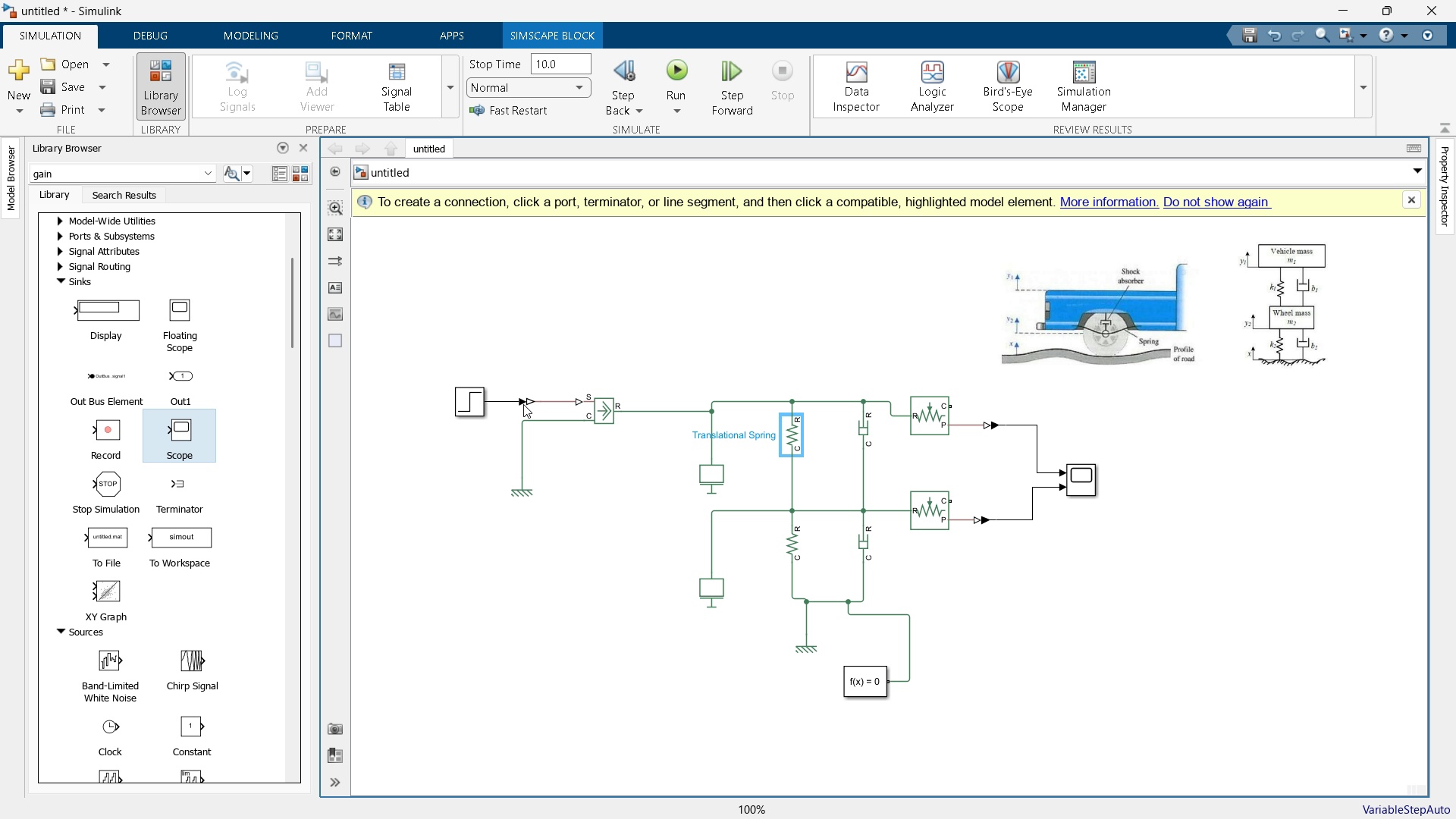 
wait(5.45)
 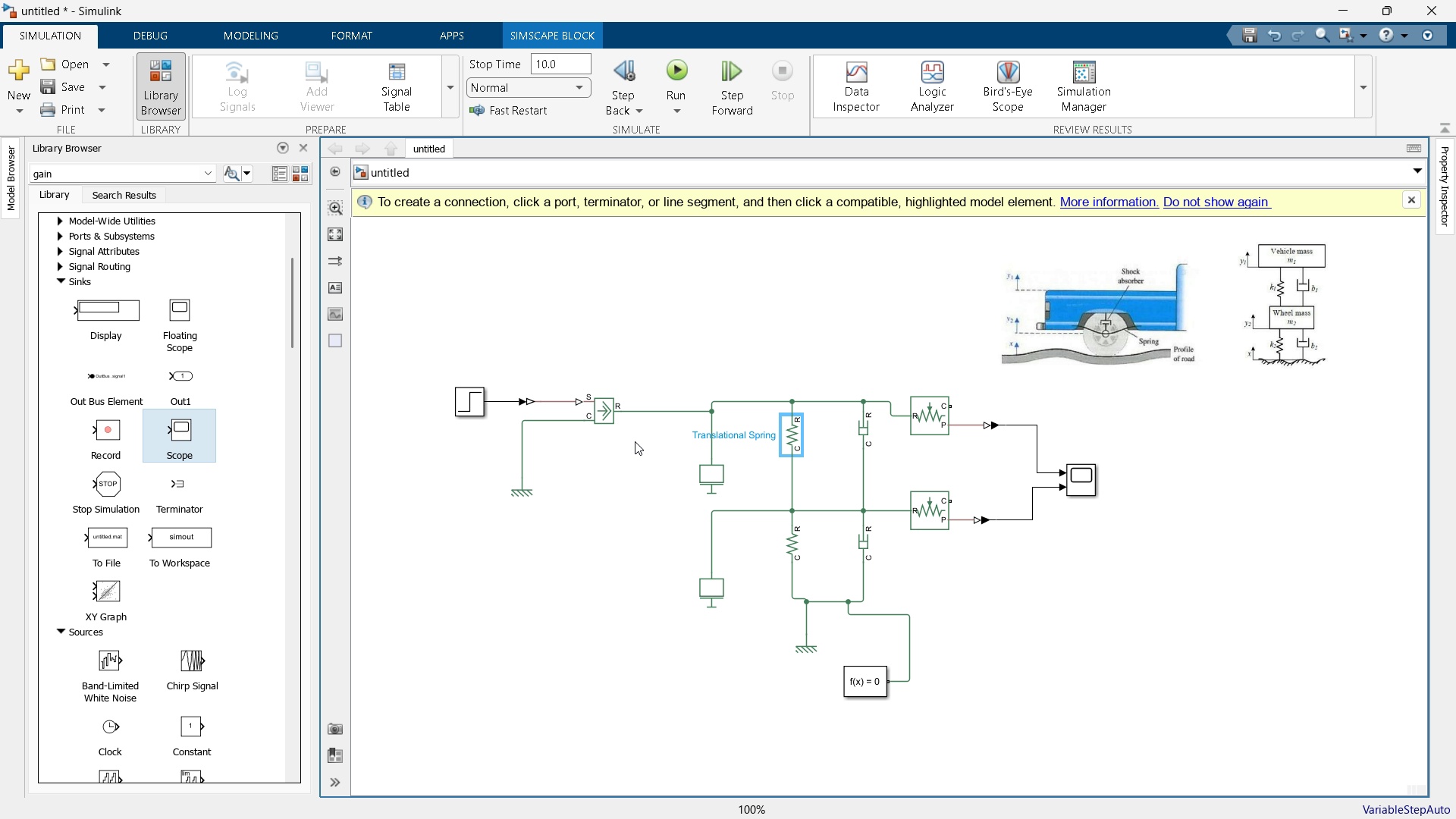 
double_click([529, 400])
 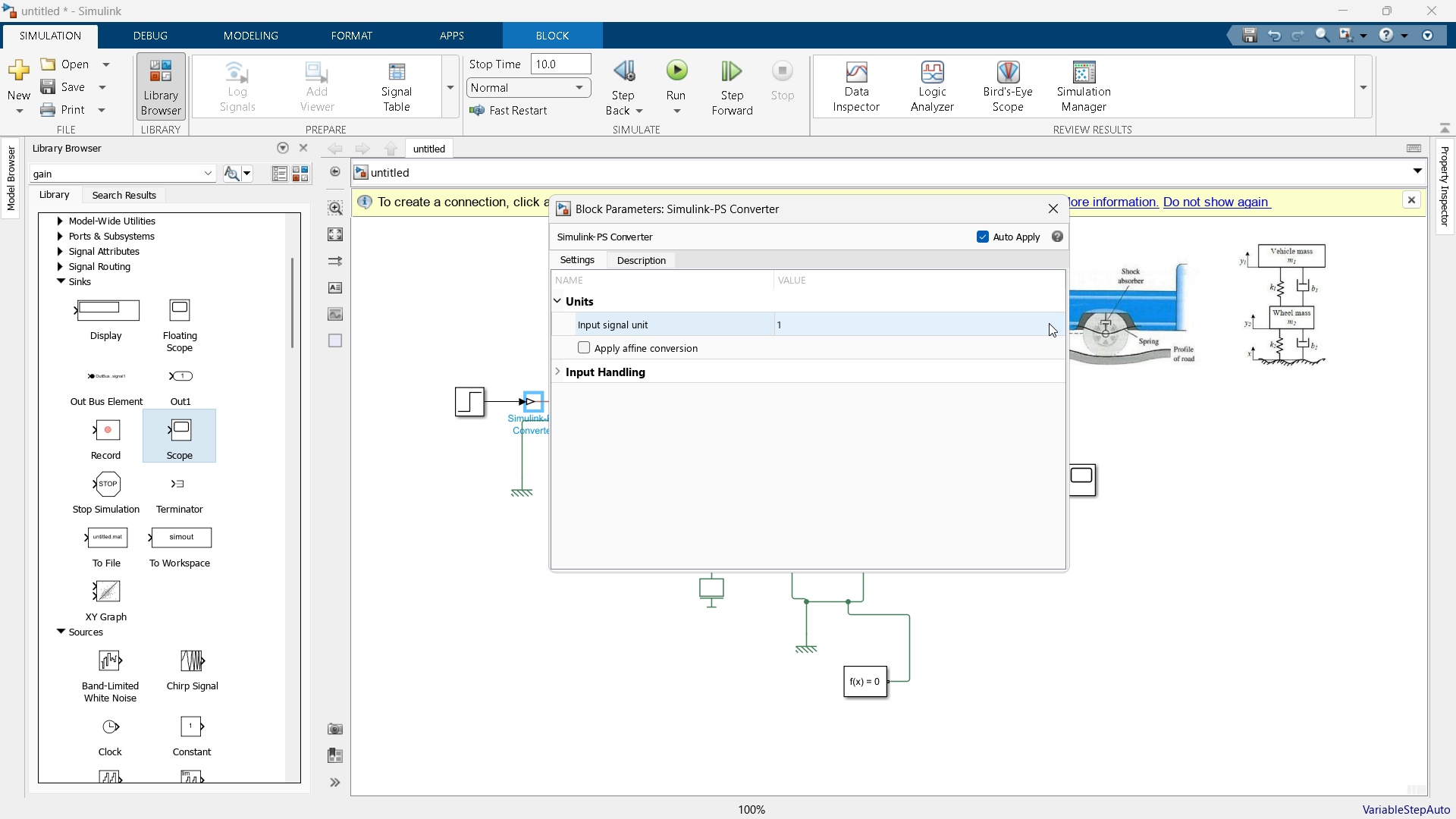 
wait(5.93)
 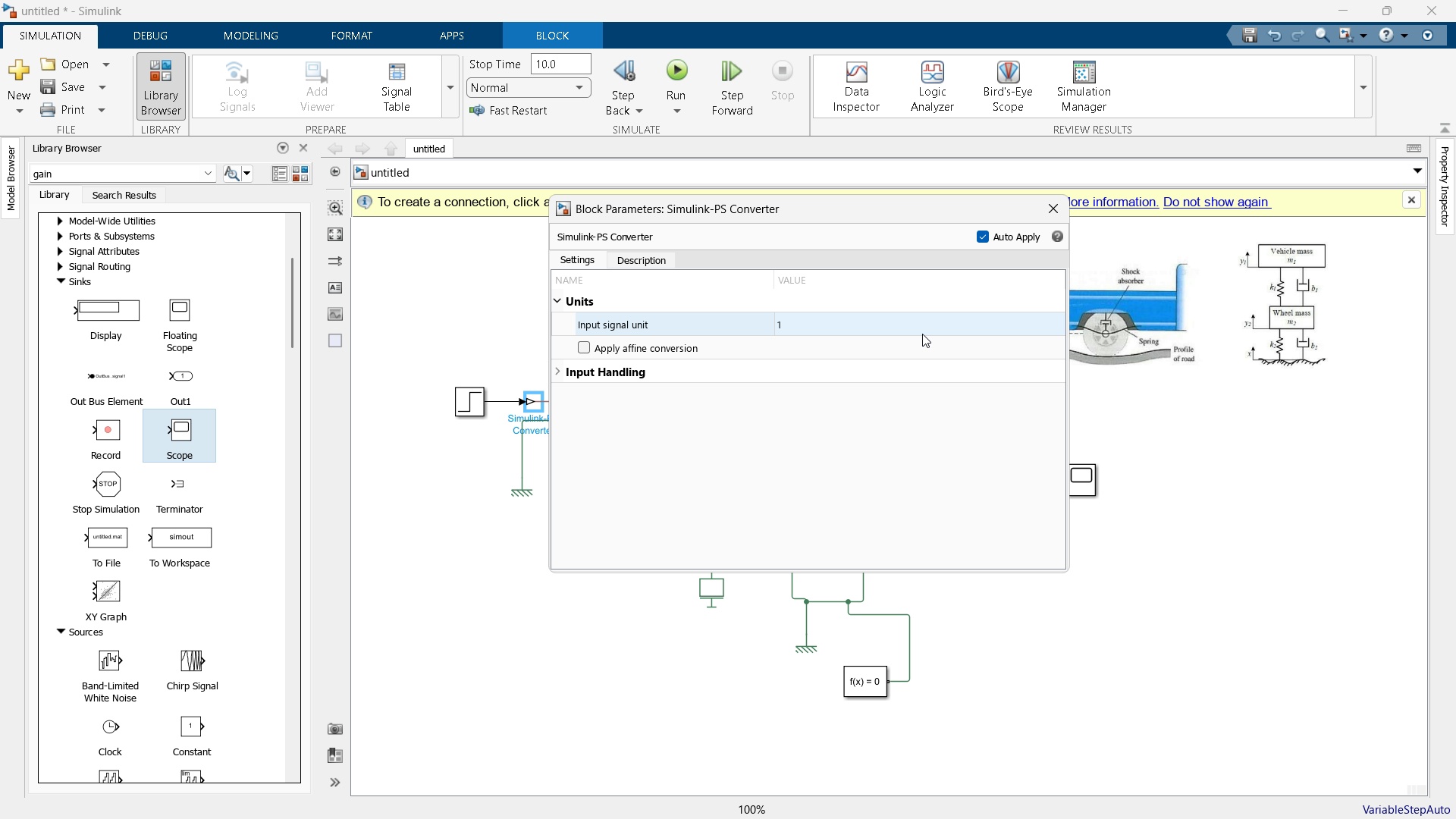 
left_click([559, 372])
 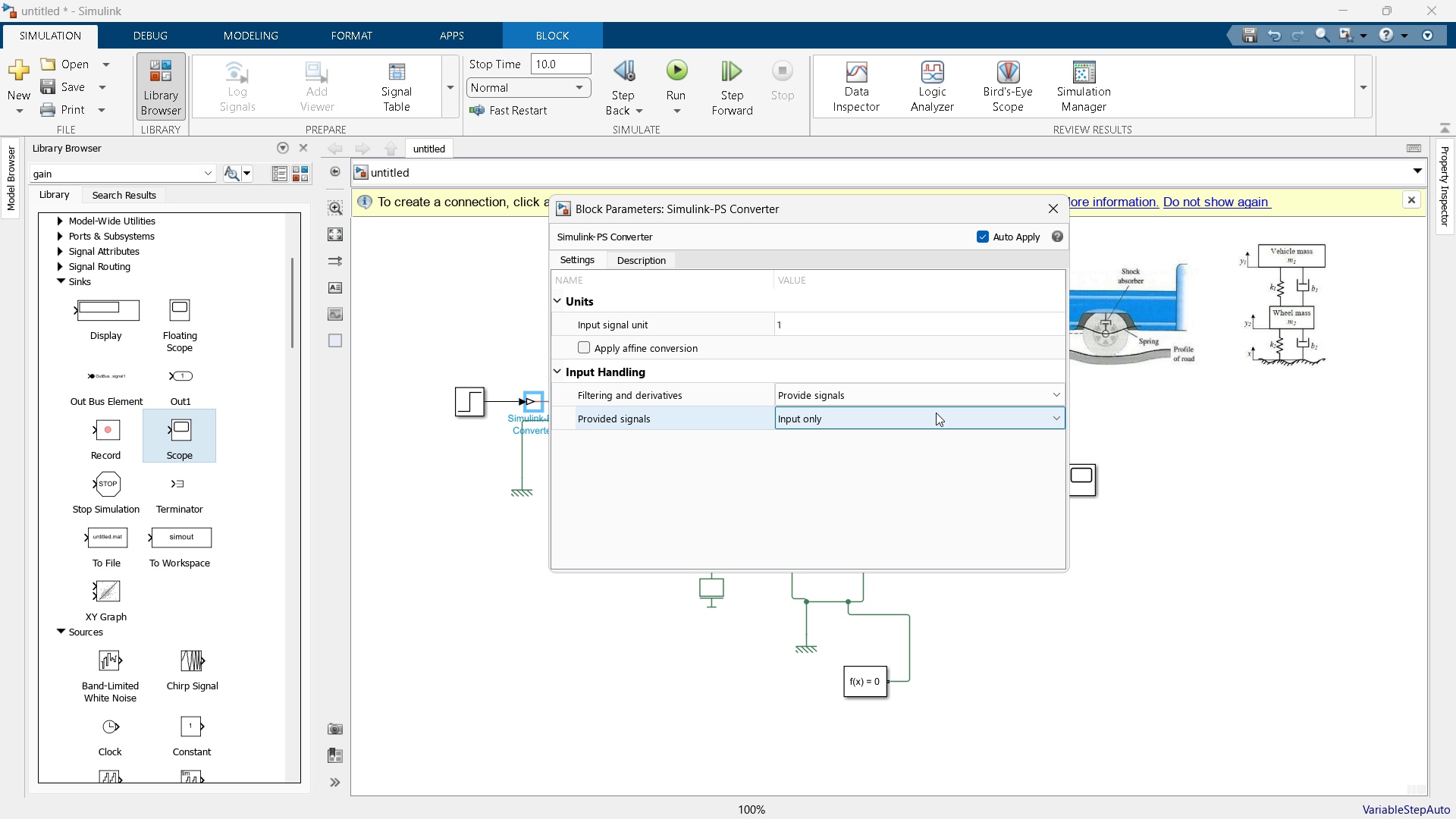 
left_click([983, 393])
 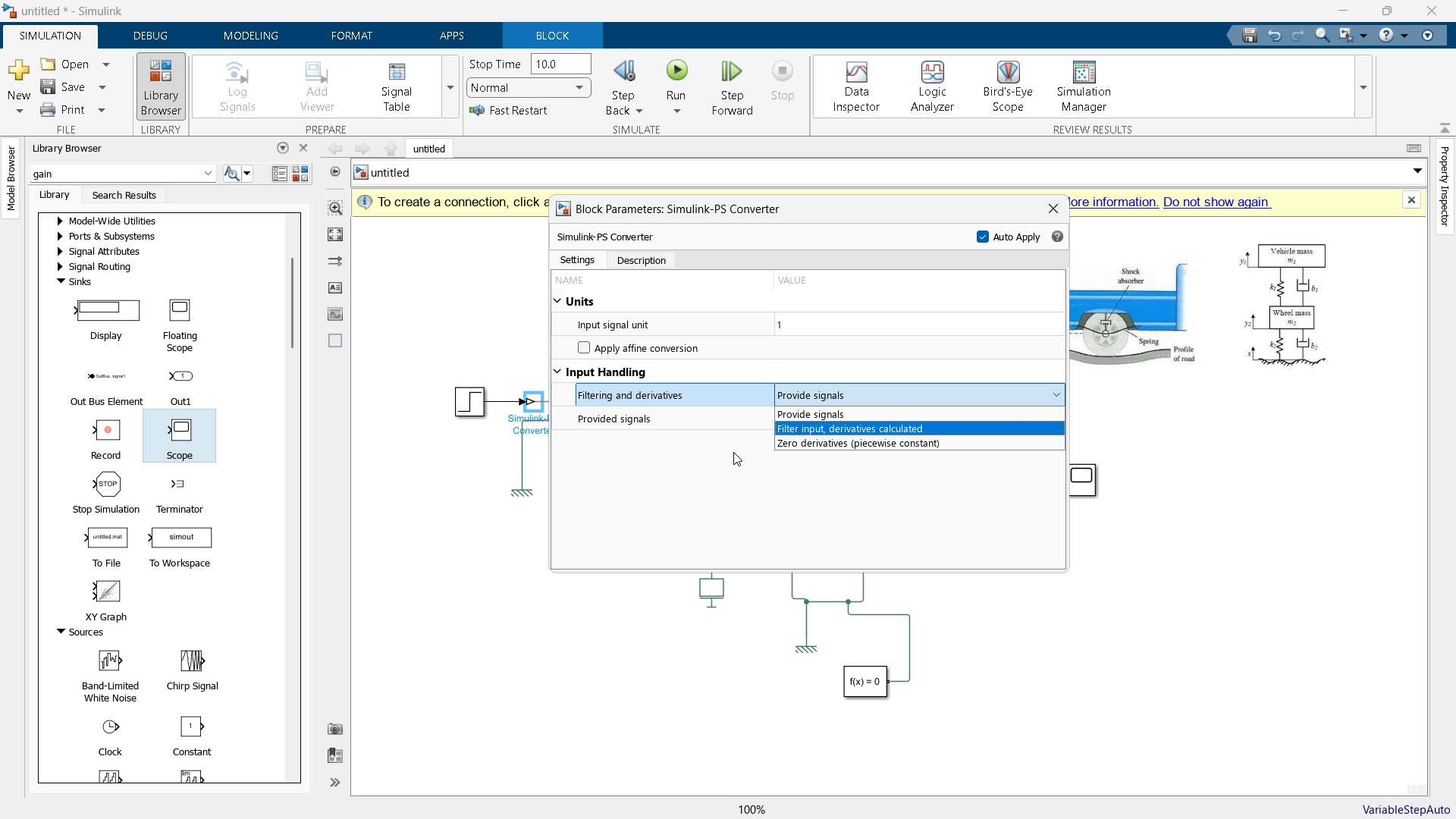 
left_click([701, 470])
 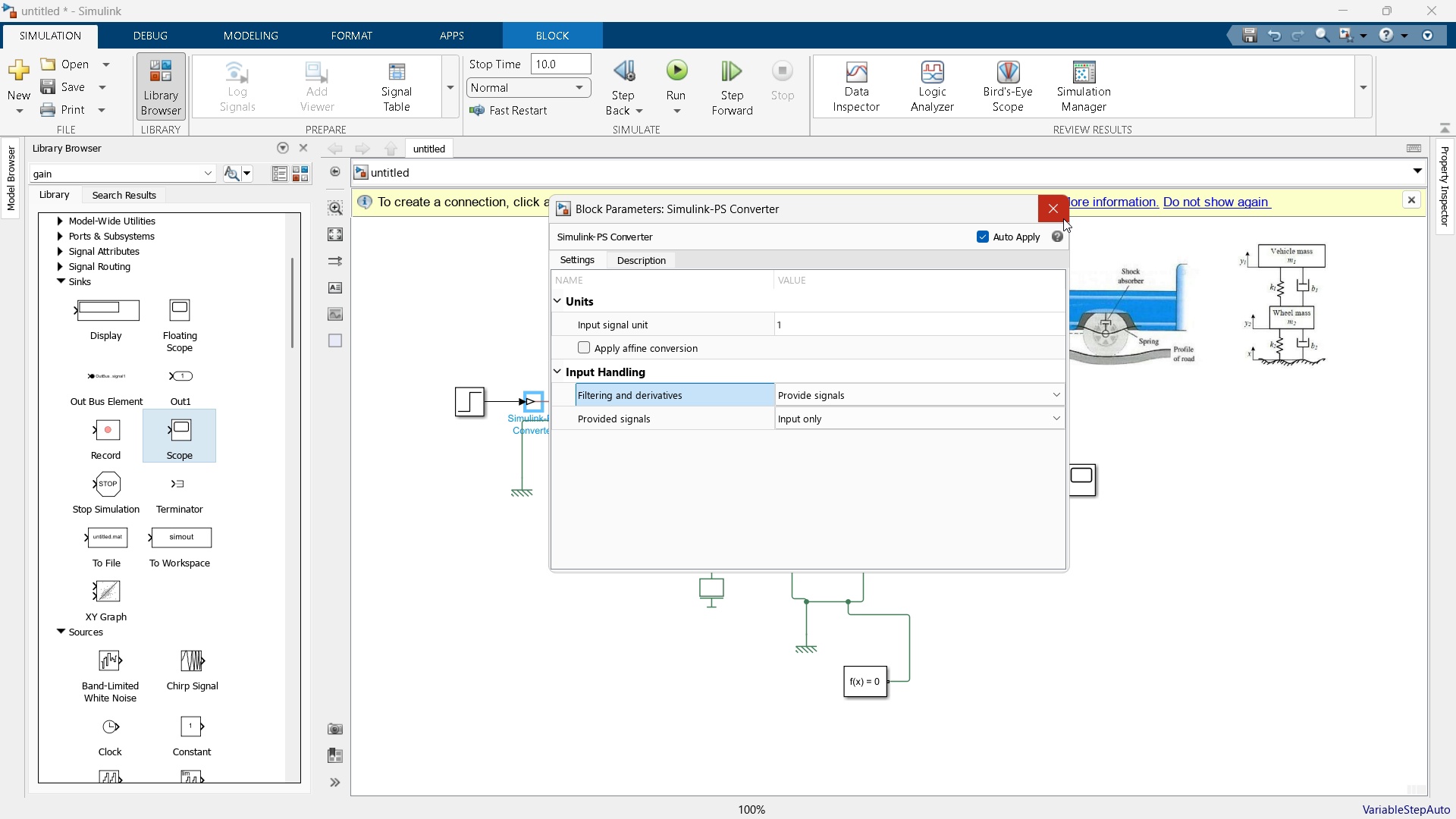 
left_click([1059, 215])
 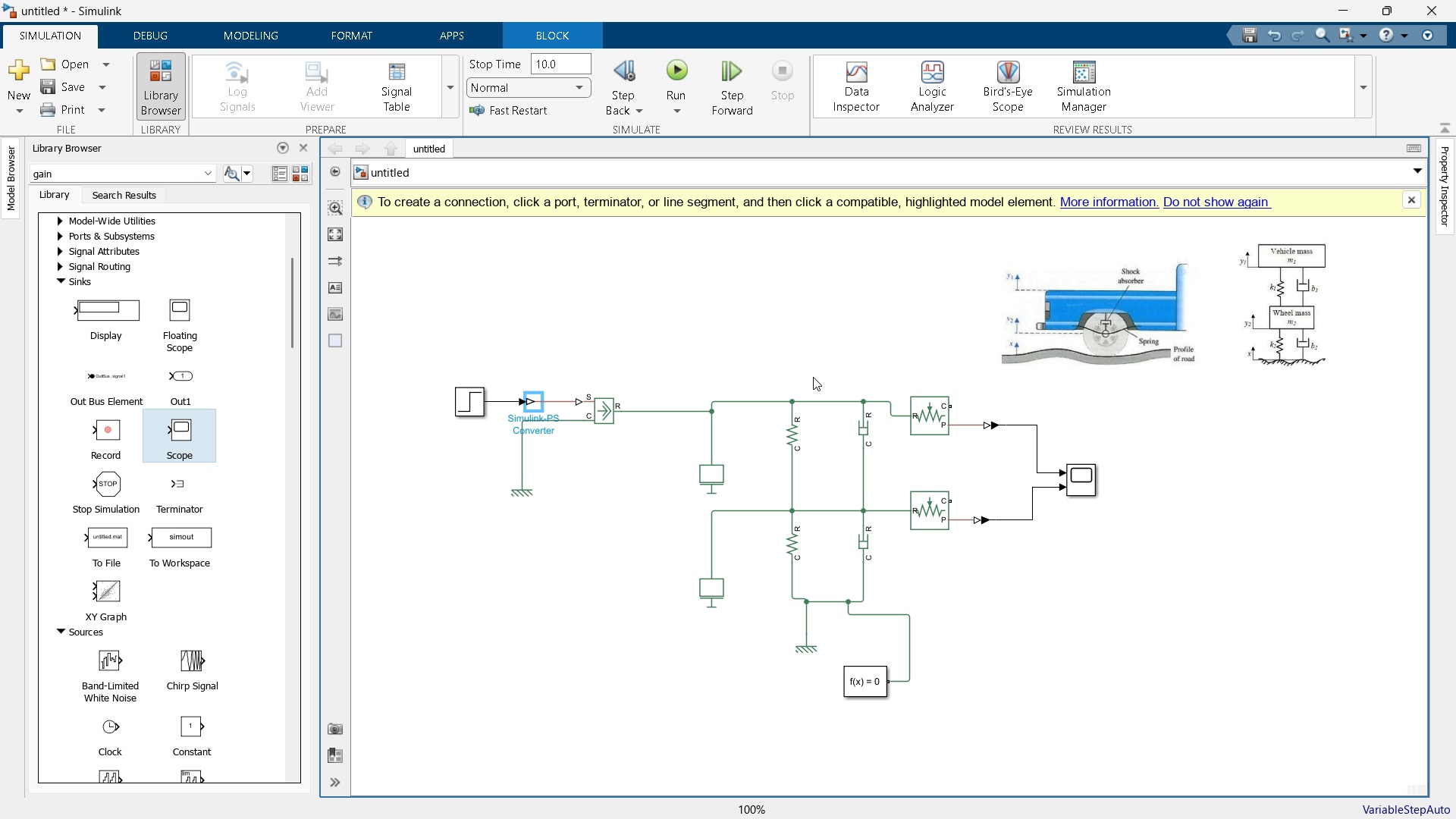 
scroll: coordinate [859, 385], scroll_direction: down, amount: 2.0
 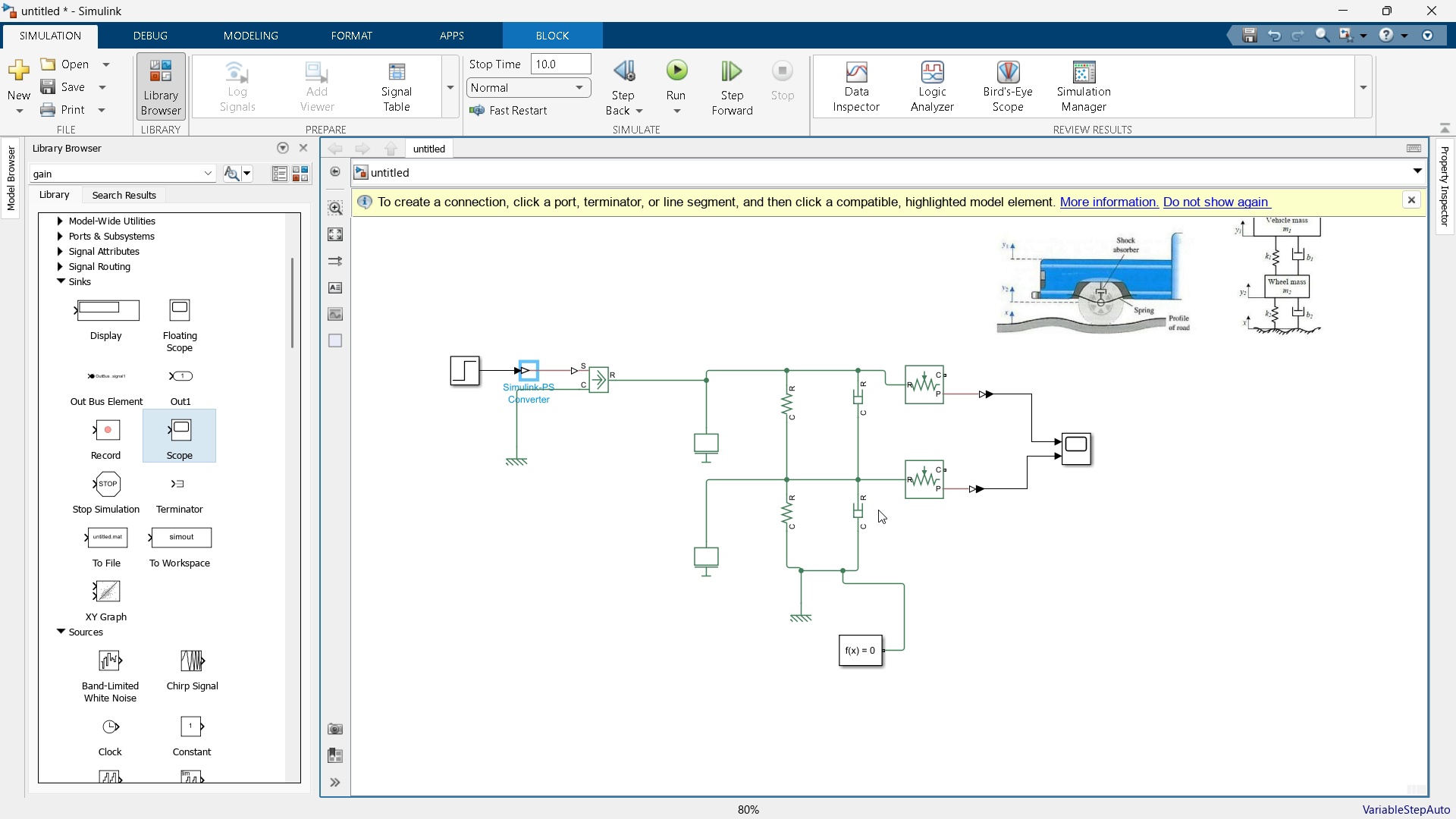 
scroll: coordinate [878, 510], scroll_direction: up, amount: 1.0
 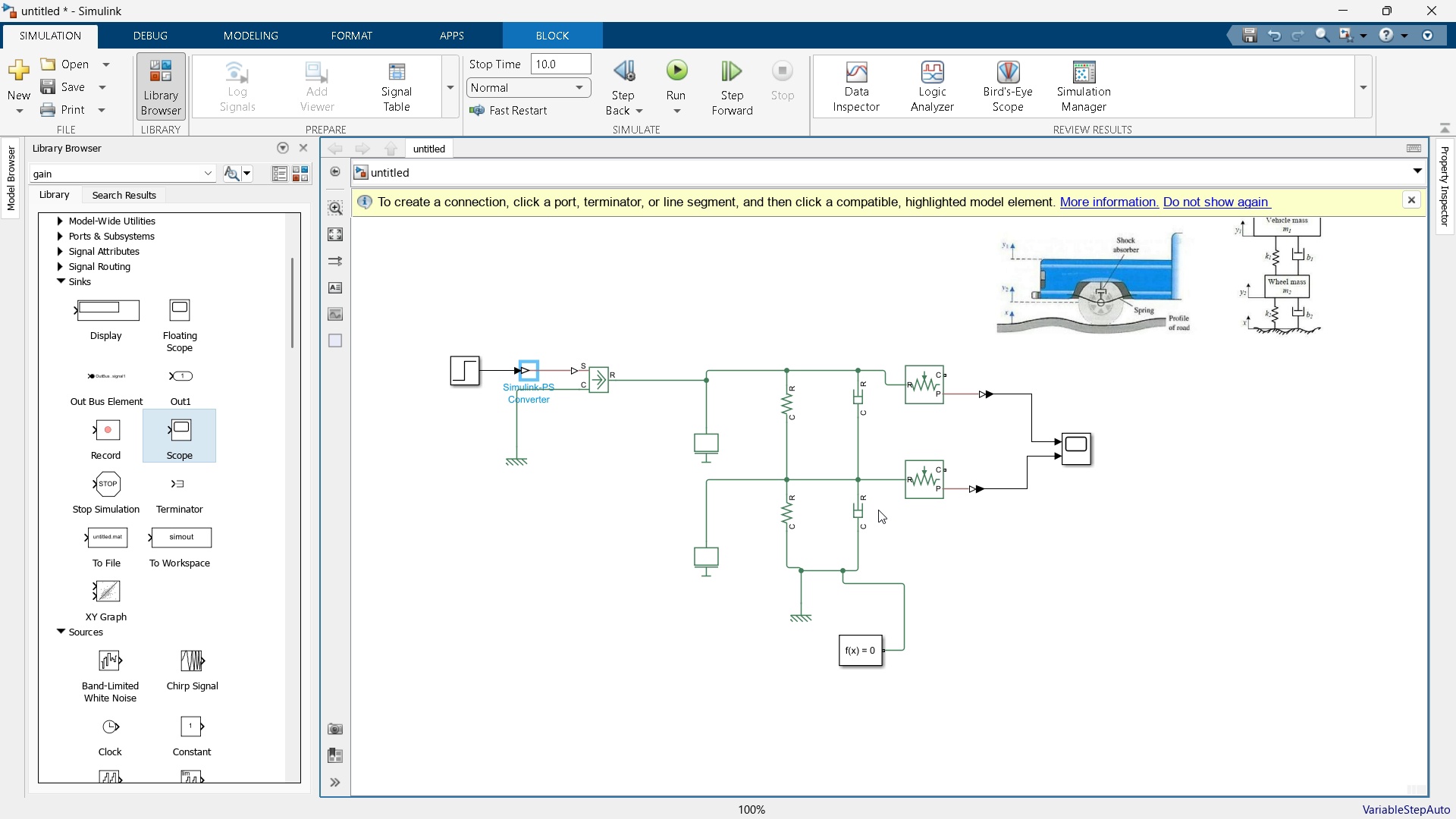 
scroll: coordinate [878, 510], scroll_direction: down, amount: 1.0
 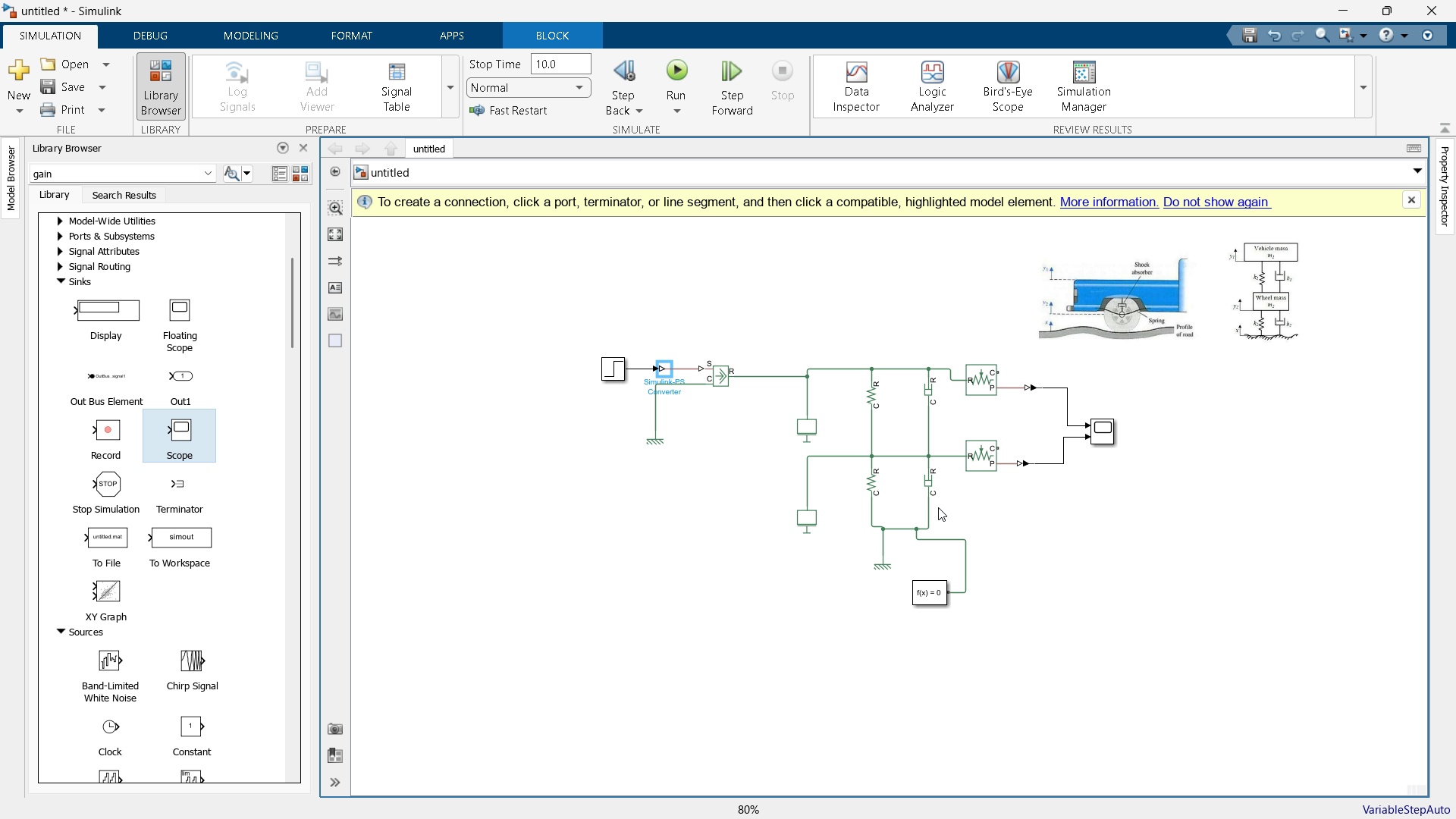 
scroll: coordinate [956, 495], scroll_direction: up, amount: 1.0
 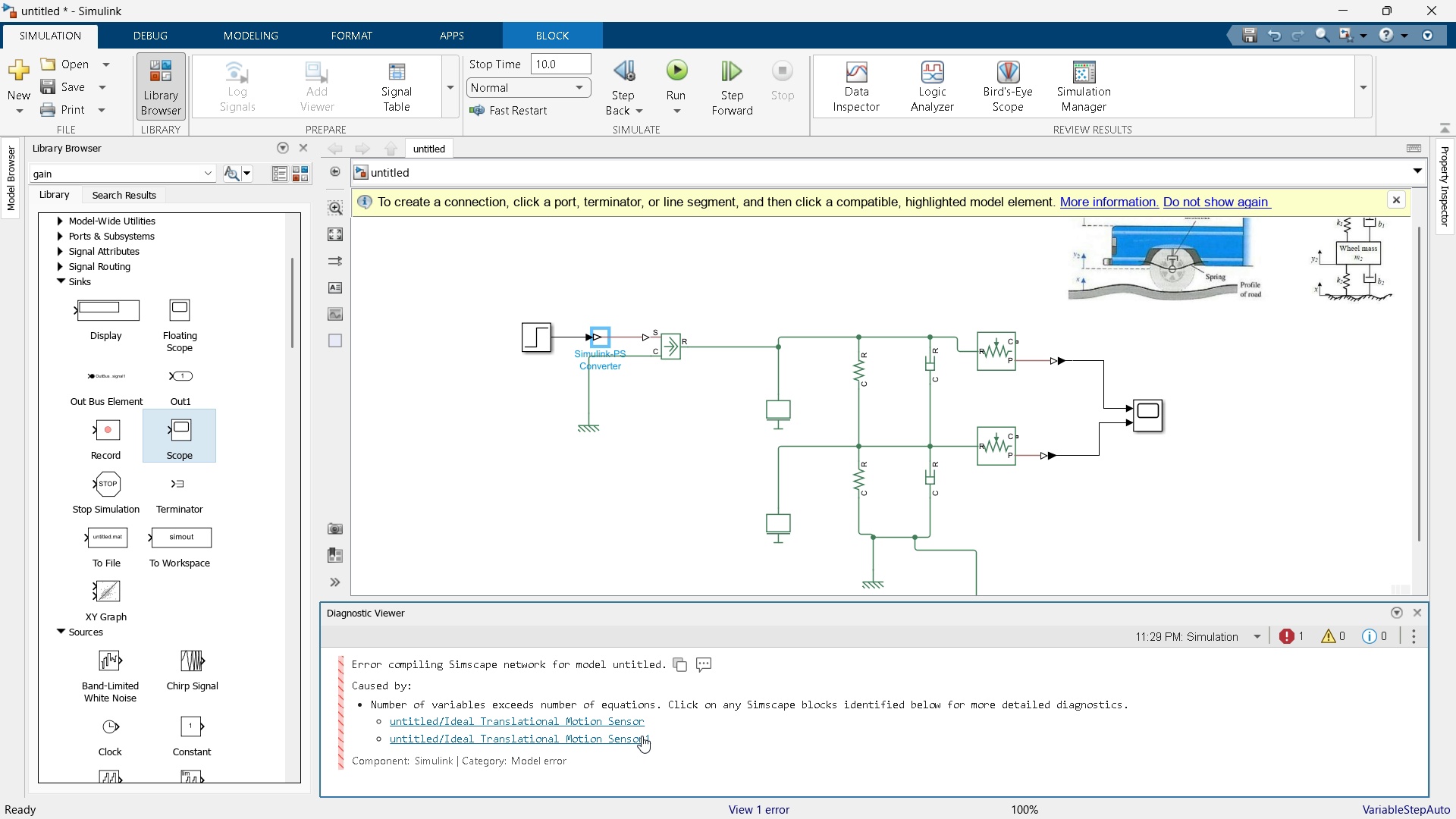 
wait(29.43)
 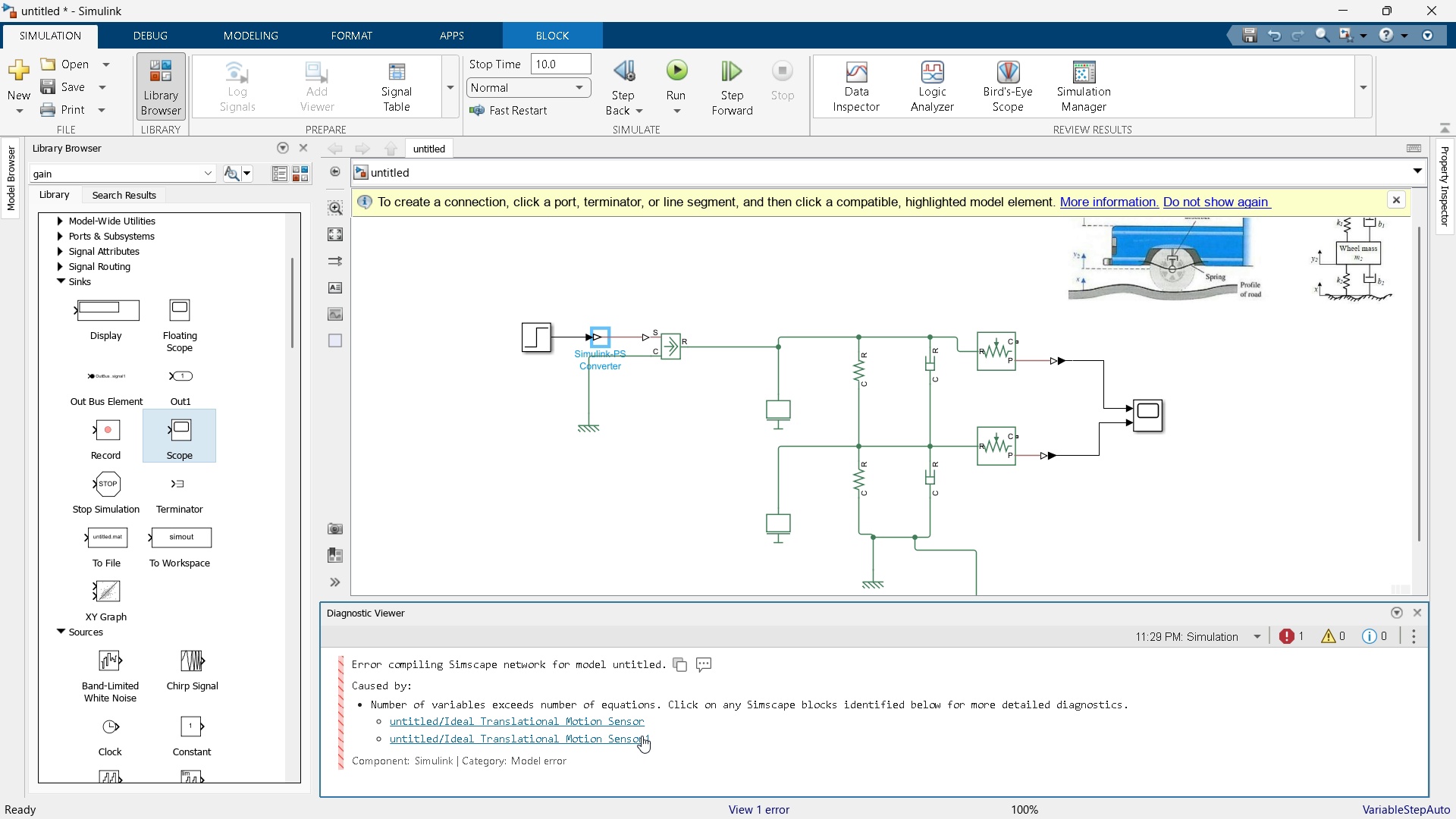 
left_click([1423, 612])
 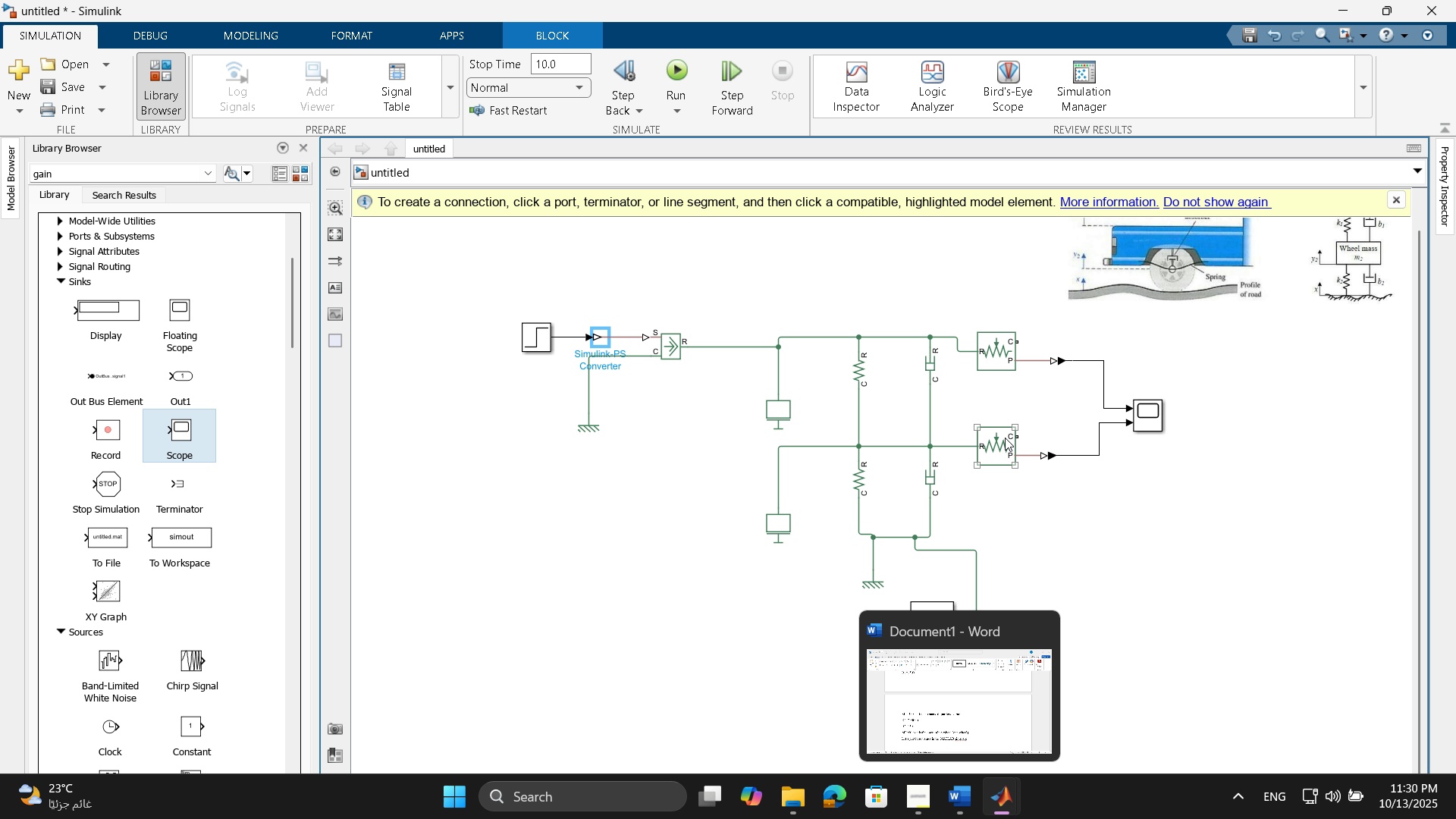 
wait(6.04)
 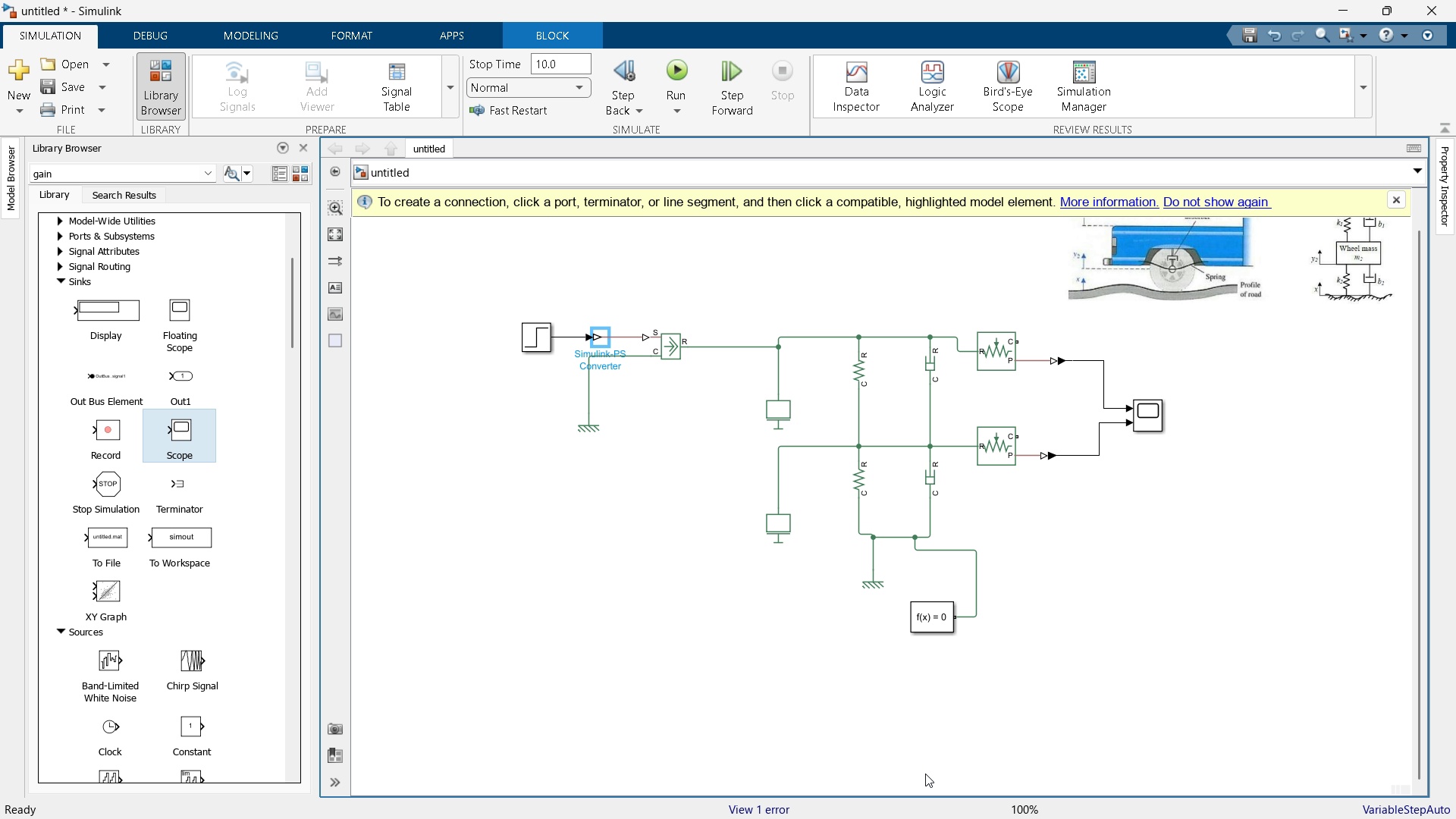 
scroll: coordinate [214, 579], scroll_direction: down, amount: 7.0
 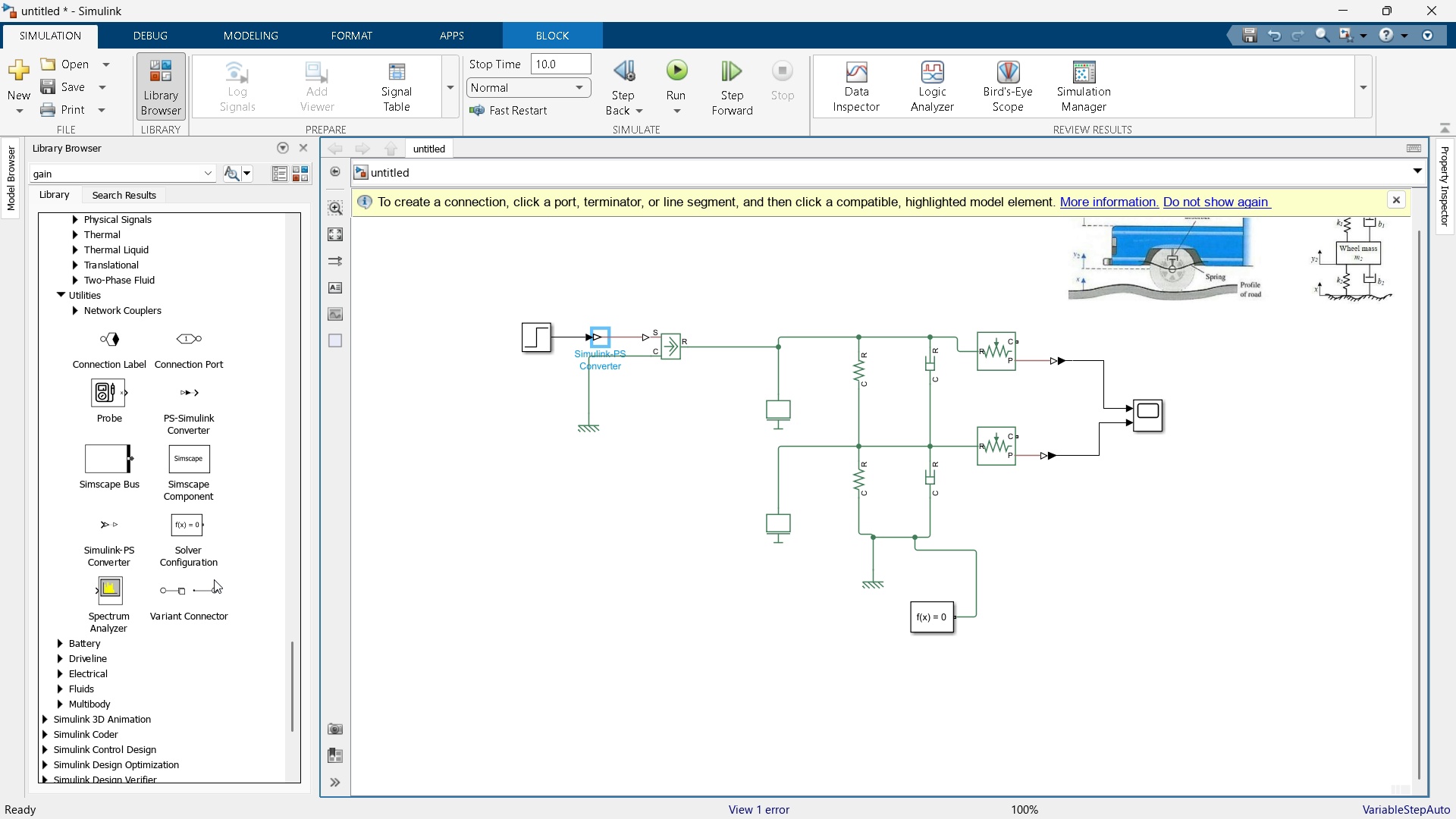 
wait(5.06)
 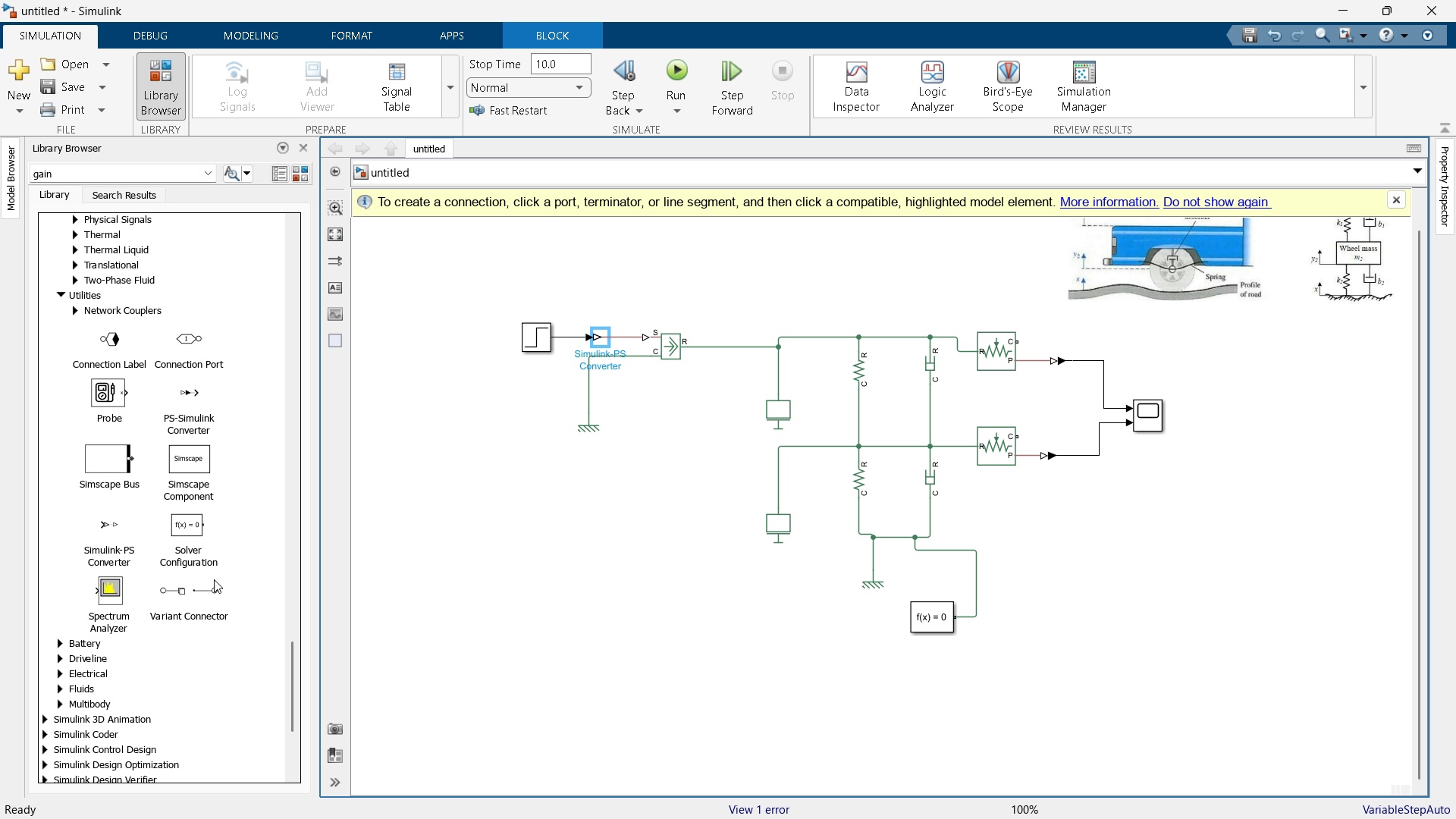 
left_click([833, 691])
 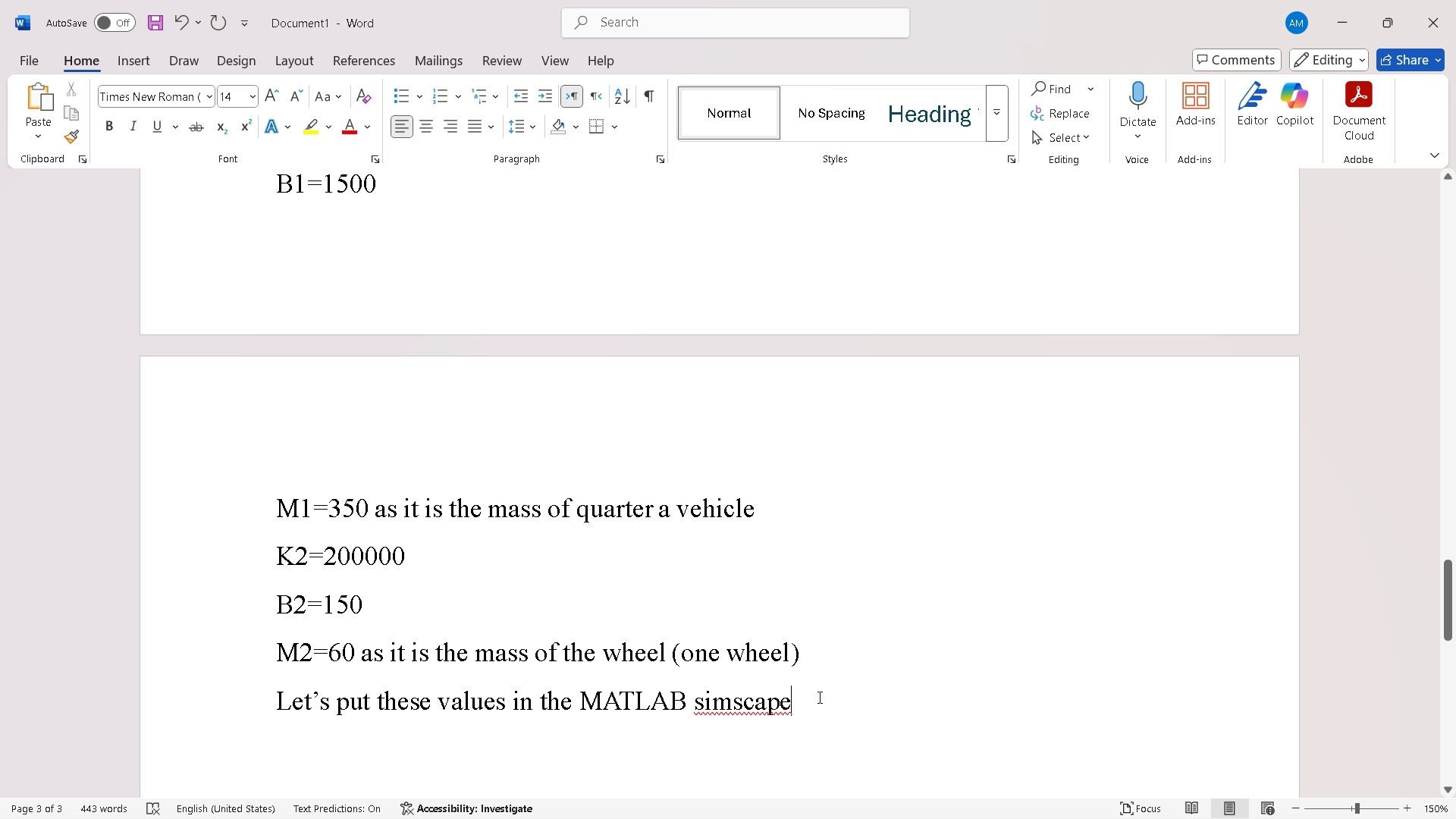 
left_click([818, 697])
 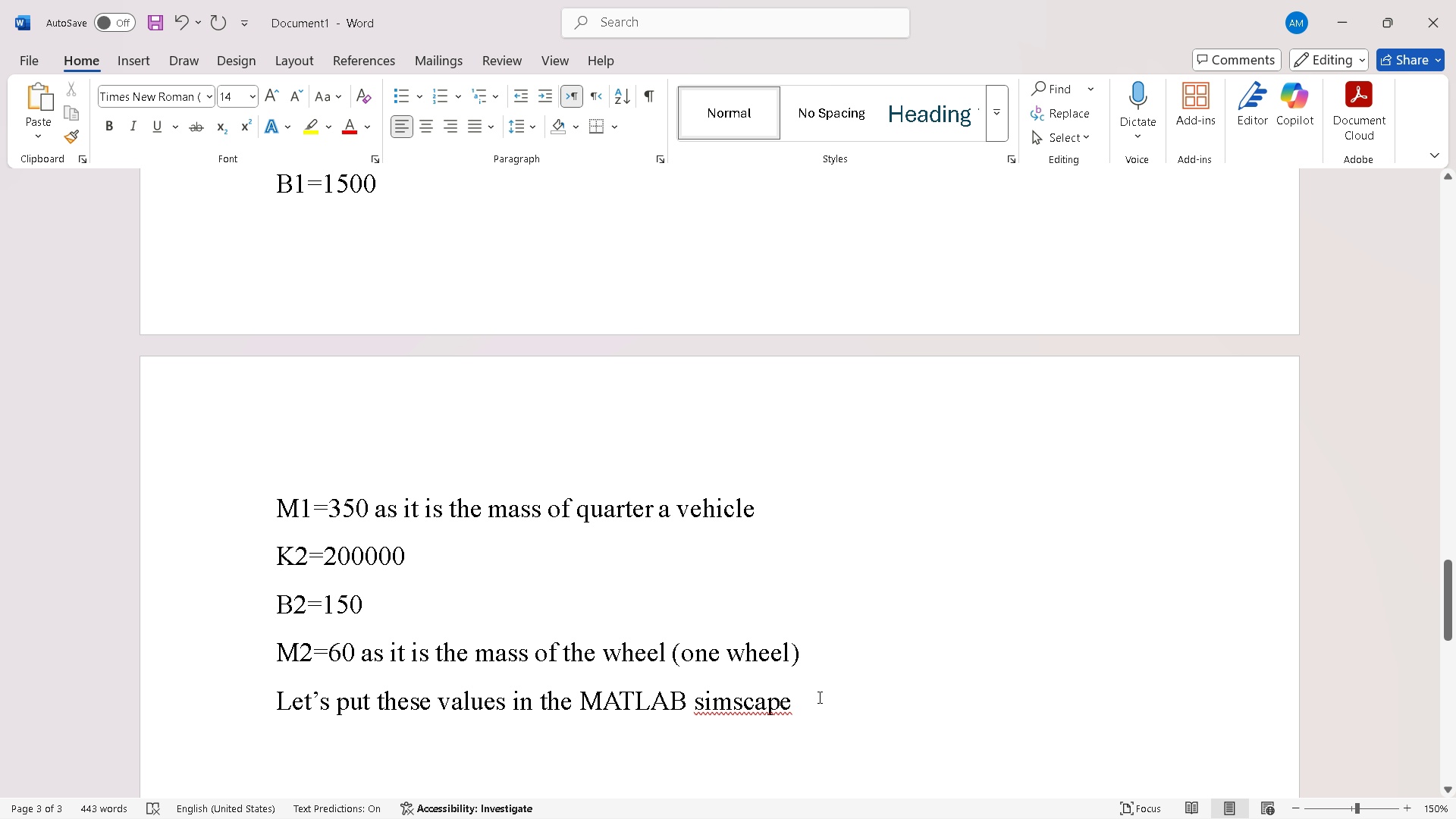 
type(, the c port for the translational motion should be grounded so we i)
key(Backspace)
type(will ground it and examine the system t)
key(Backspace)
type(respio)
key(Backspace)
key(Backspace)
type(onse for th)
key(Backspace)
key(Backspace)
type(both outputs y1 and y2)
 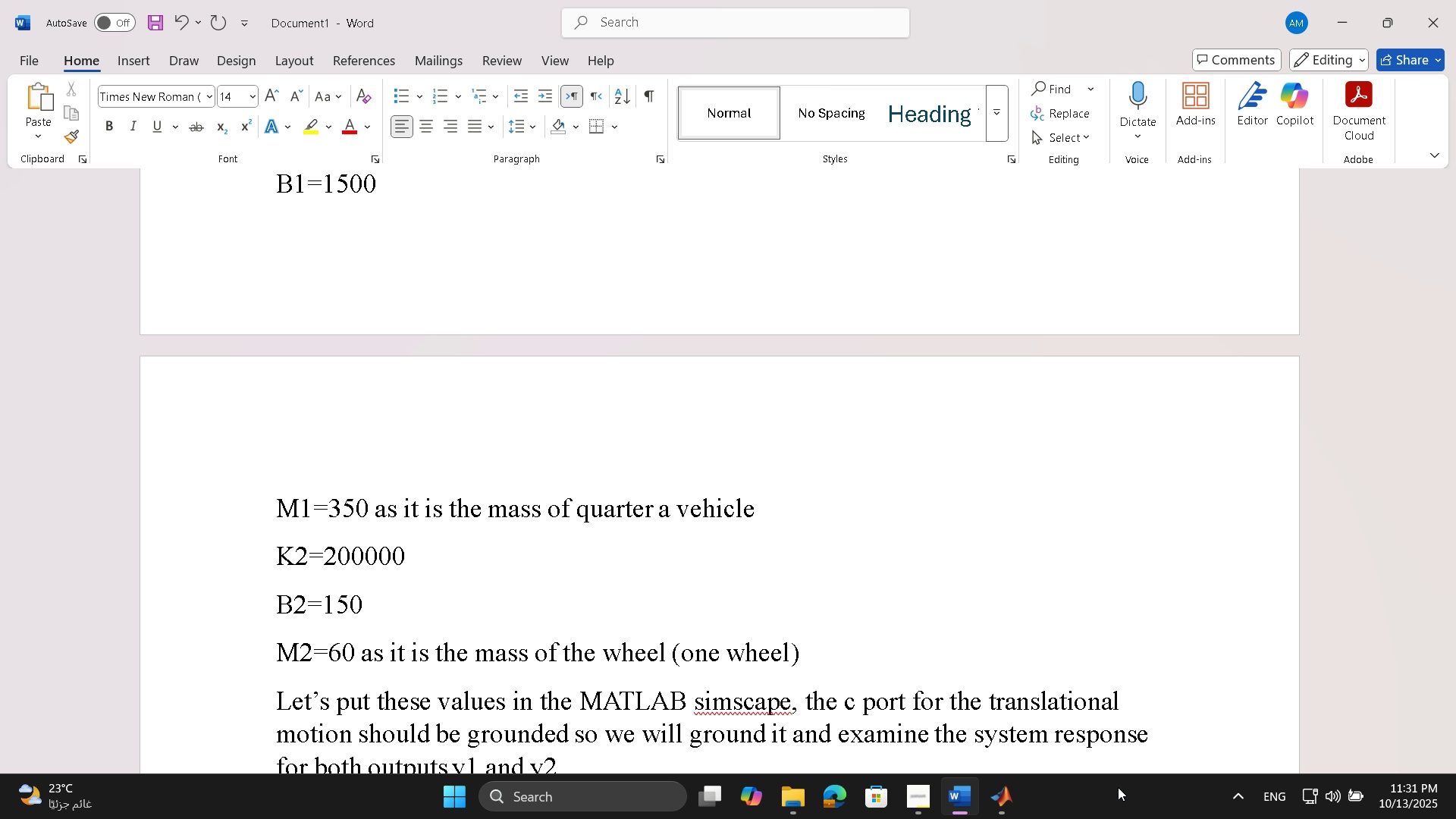 
mouse_move([998, 797])
 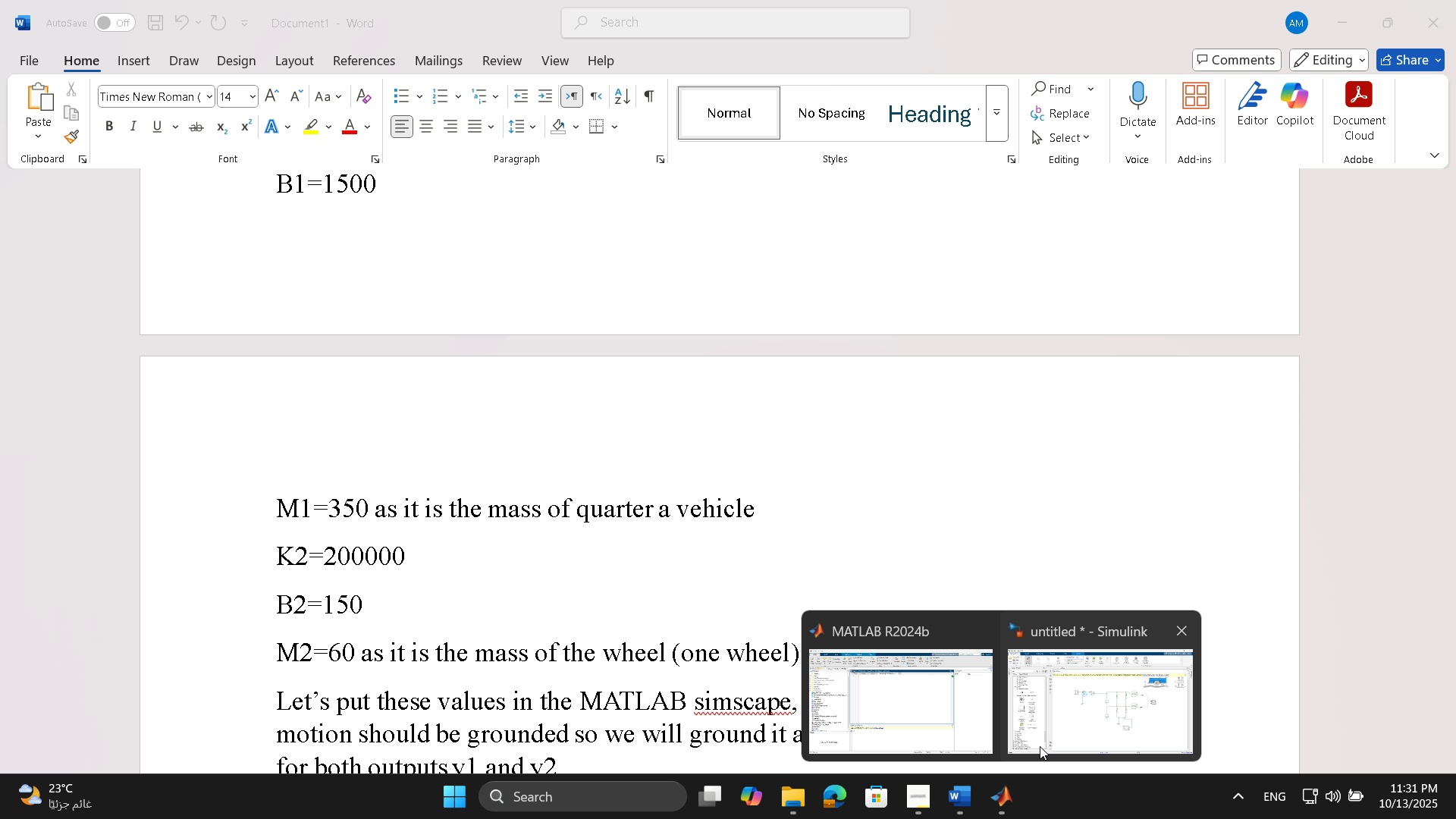 
left_click([1040, 746])
 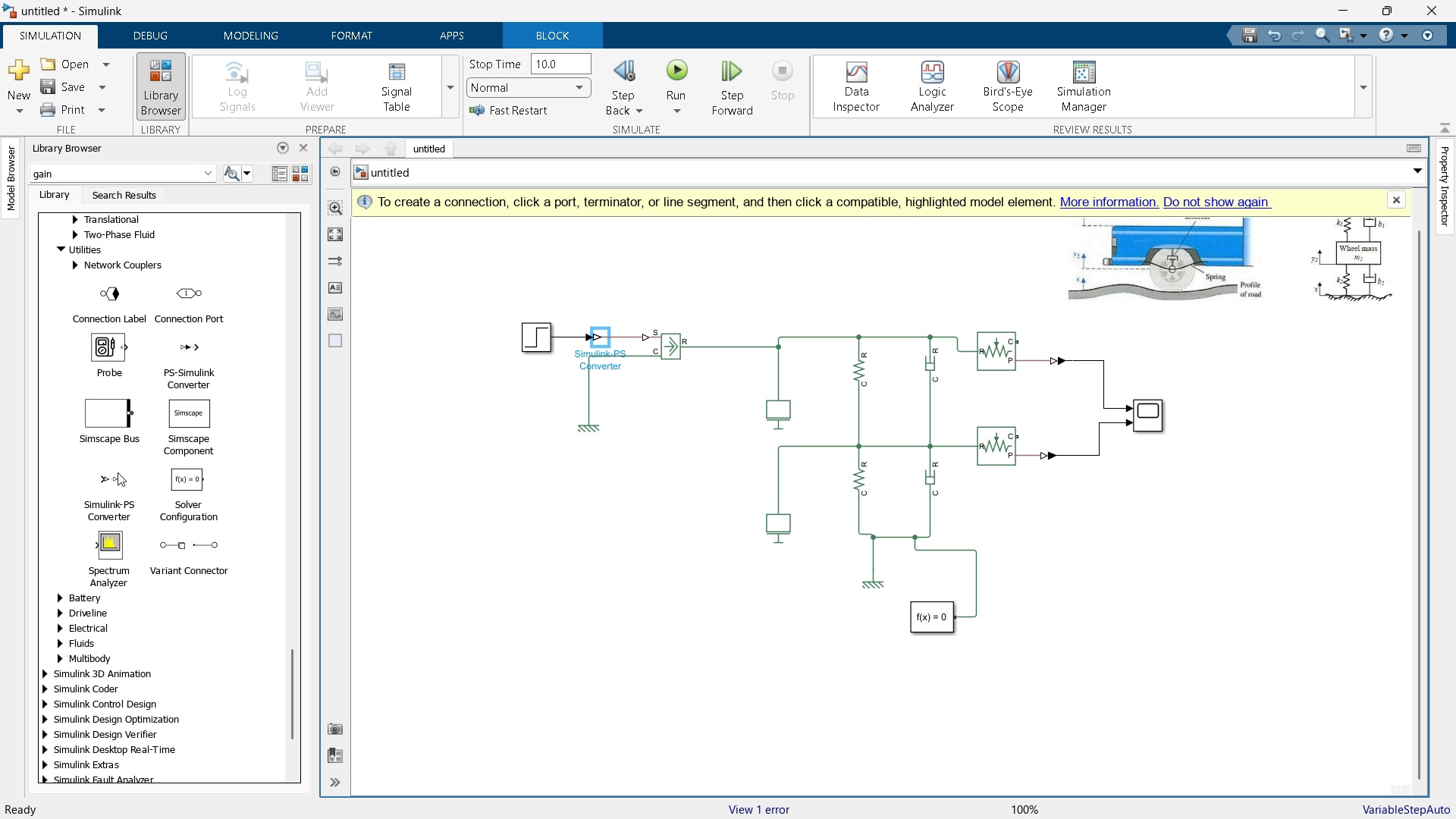 
scroll: coordinate [118, 472], scroll_direction: up, amount: 1.0
 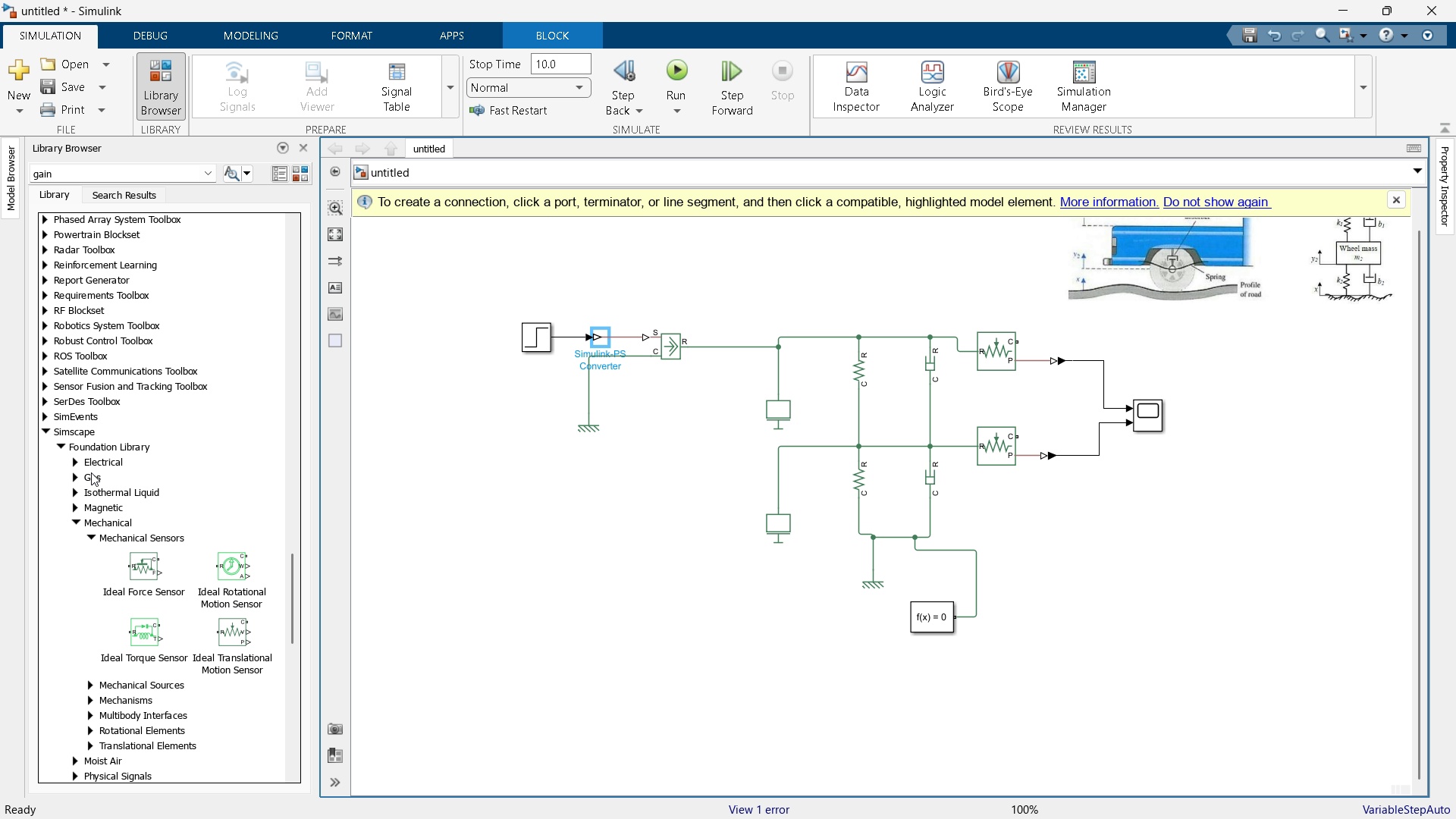 
double_click([60, 444])
 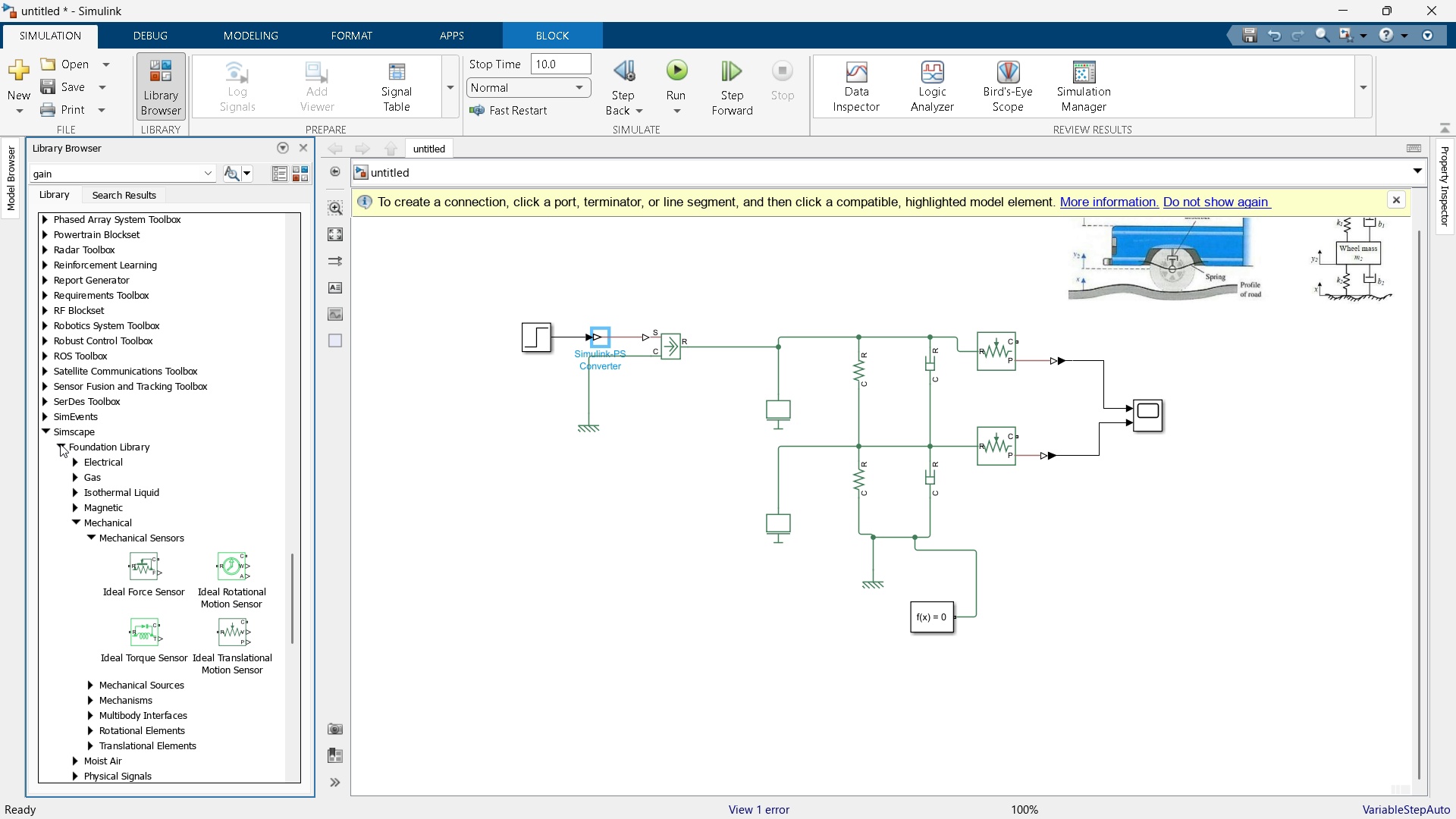 
left_click([60, 444])
 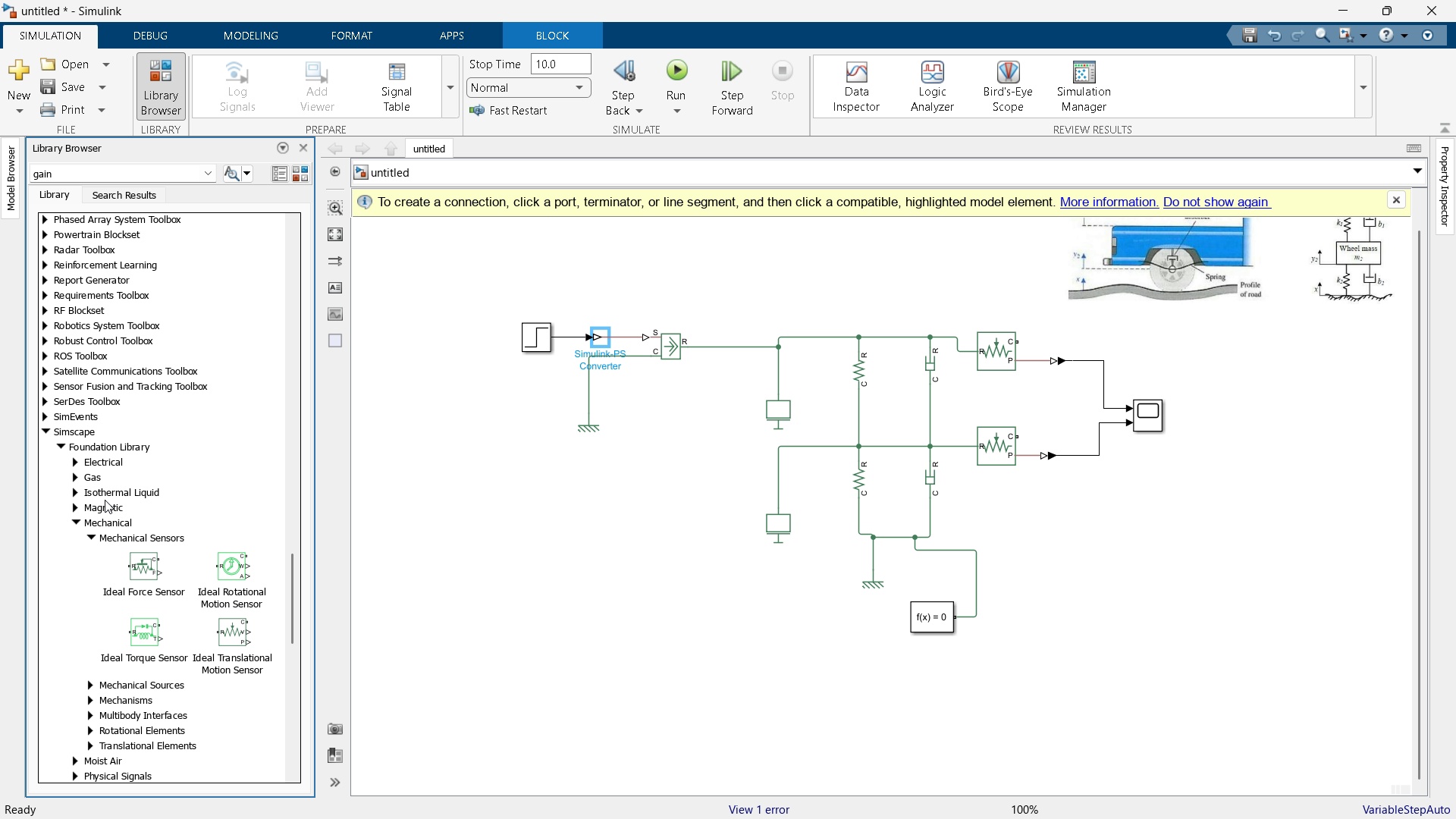 
scroll: coordinate [105, 500], scroll_direction: down, amount: 3.0
 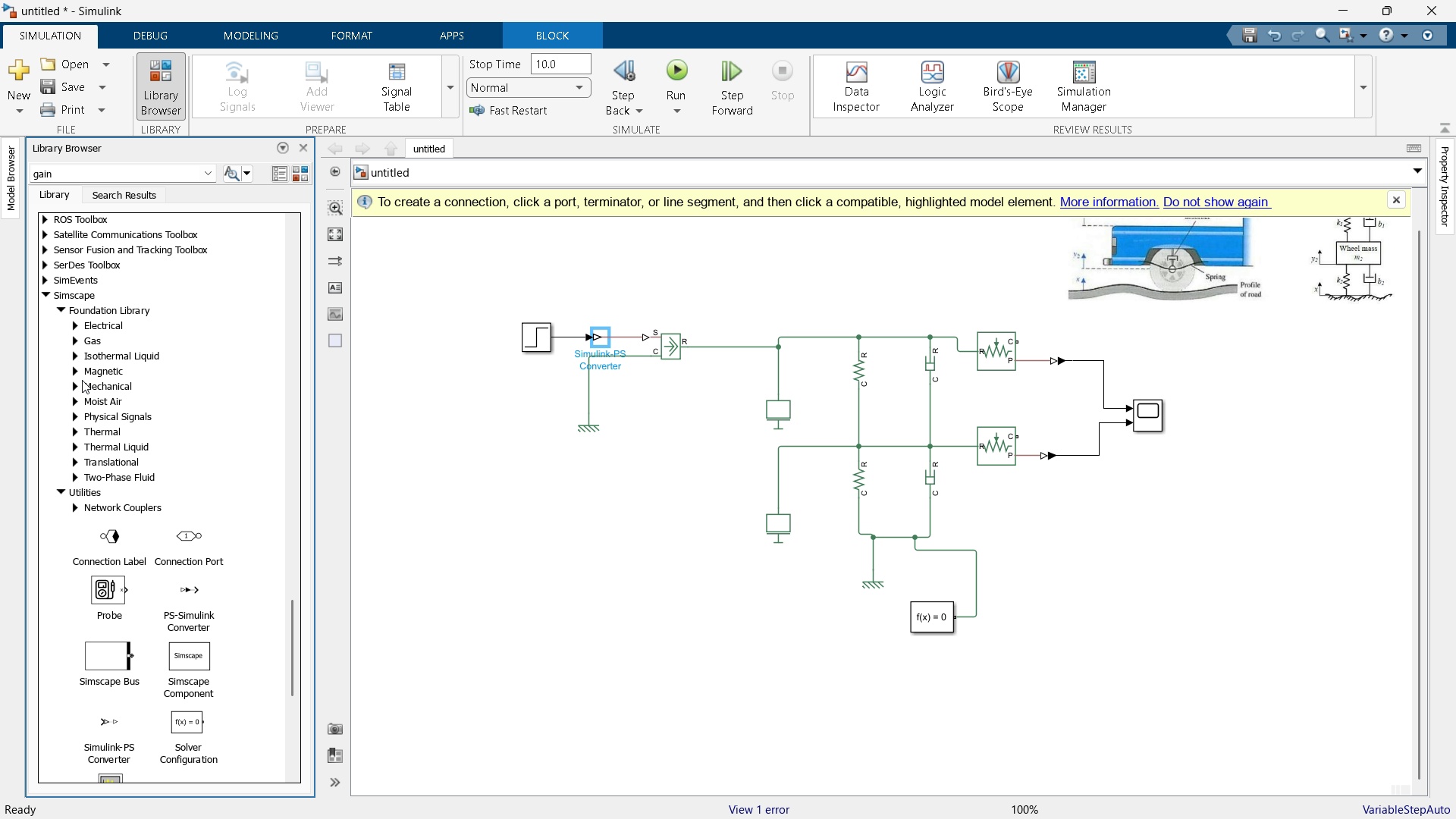 
left_click([80, 387])
 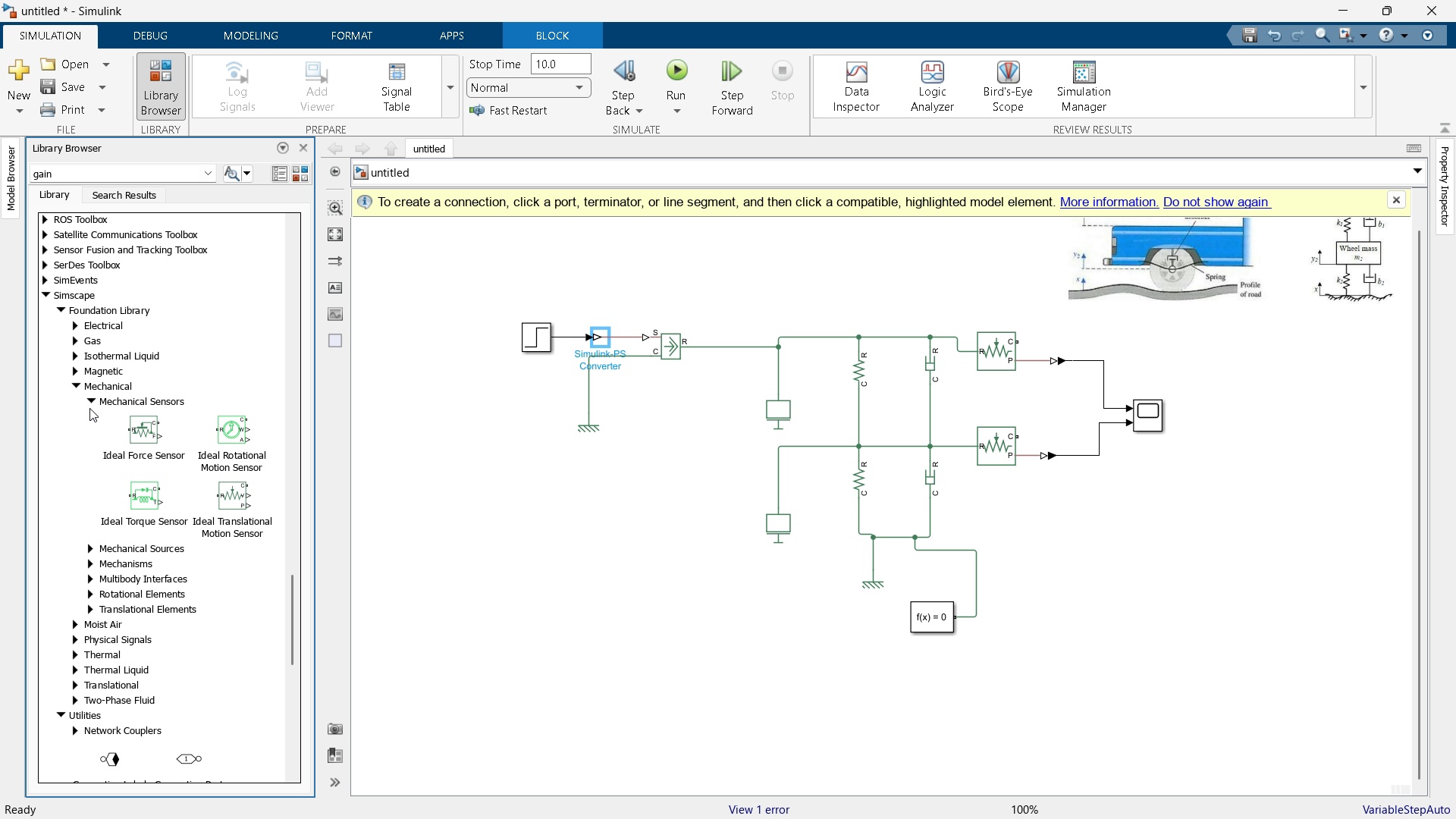 
left_click([89, 396])
 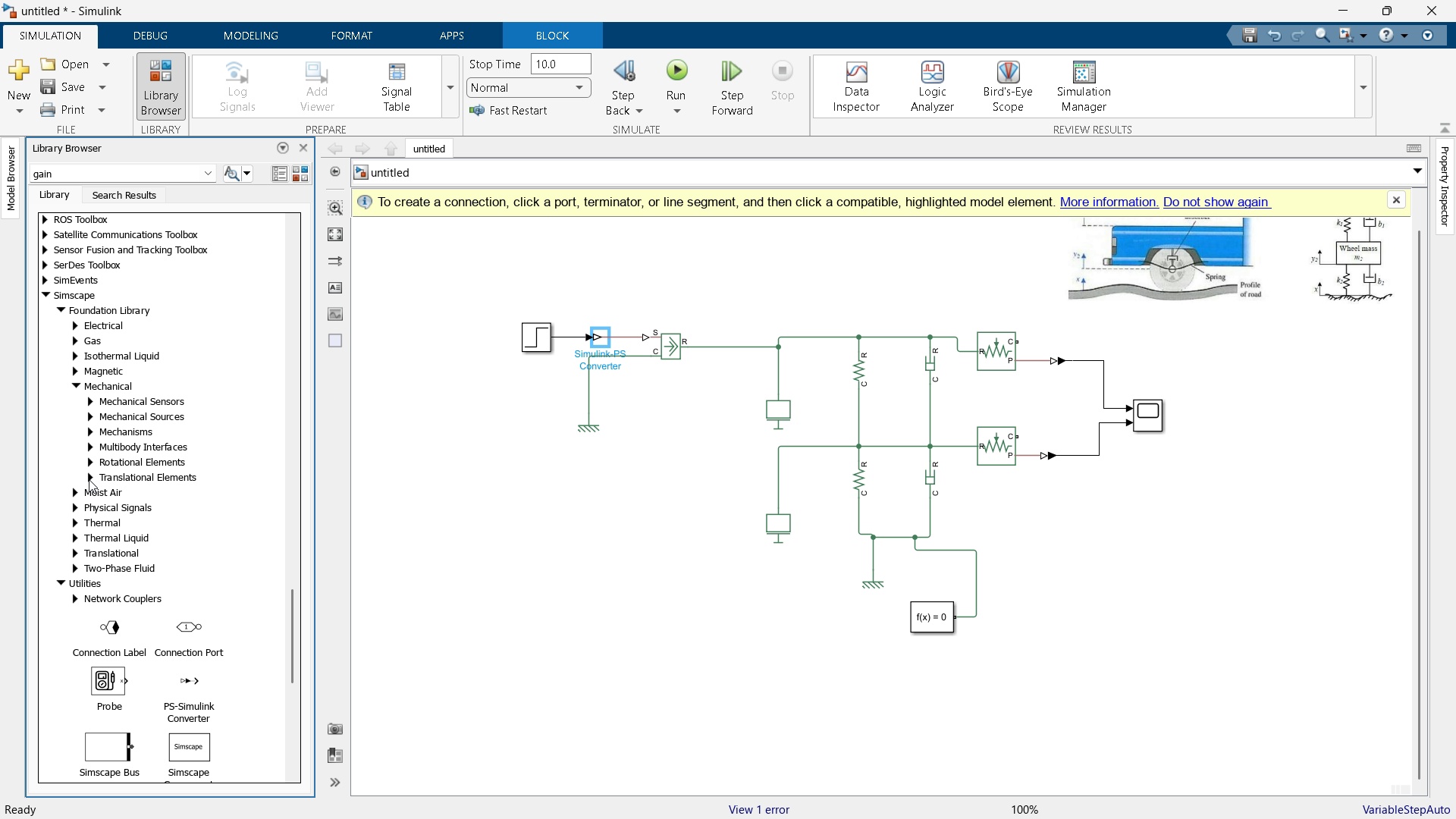 
left_click([88, 478])
 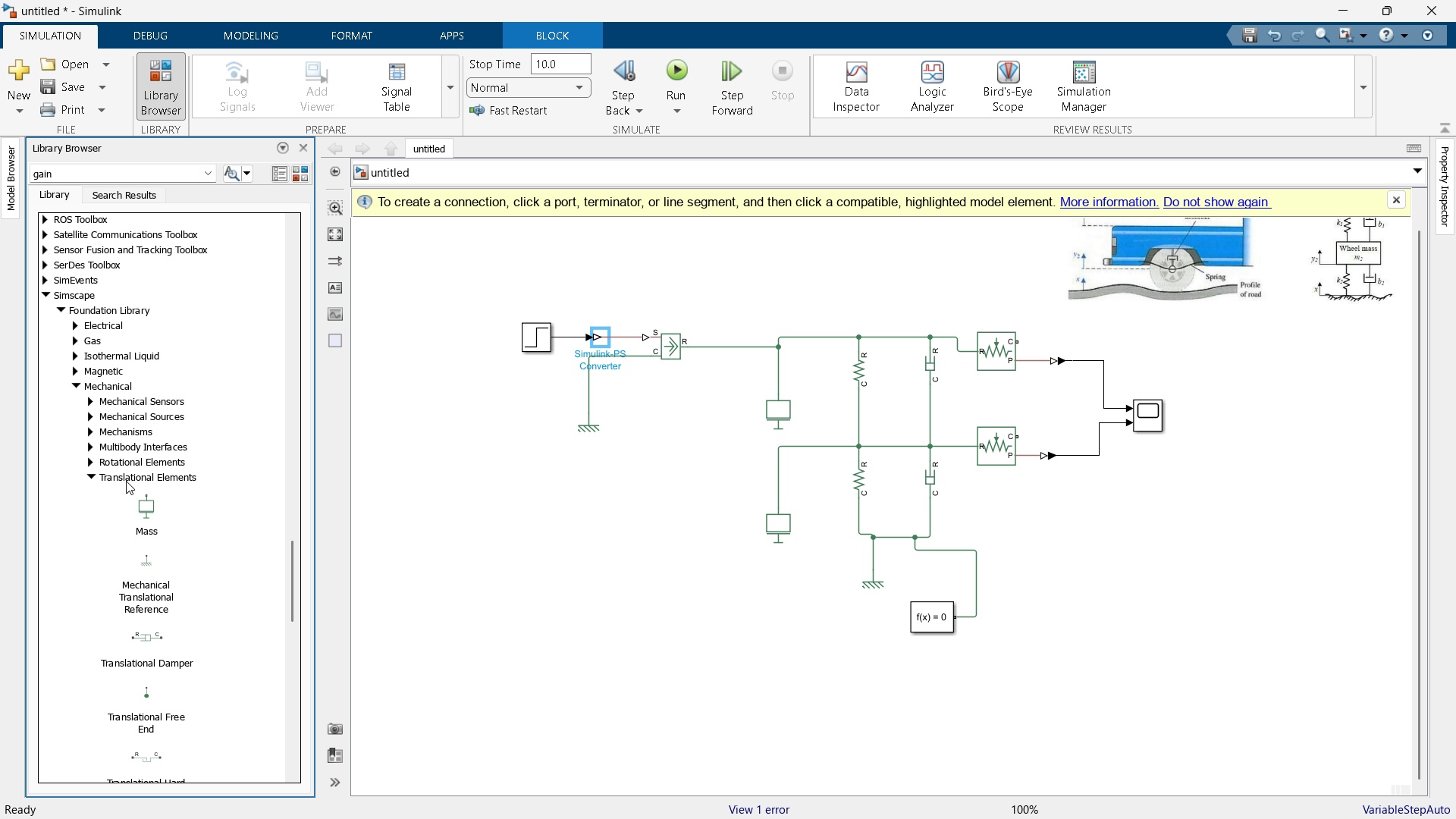 
scroll: coordinate [130, 482], scroll_direction: down, amount: 4.0
 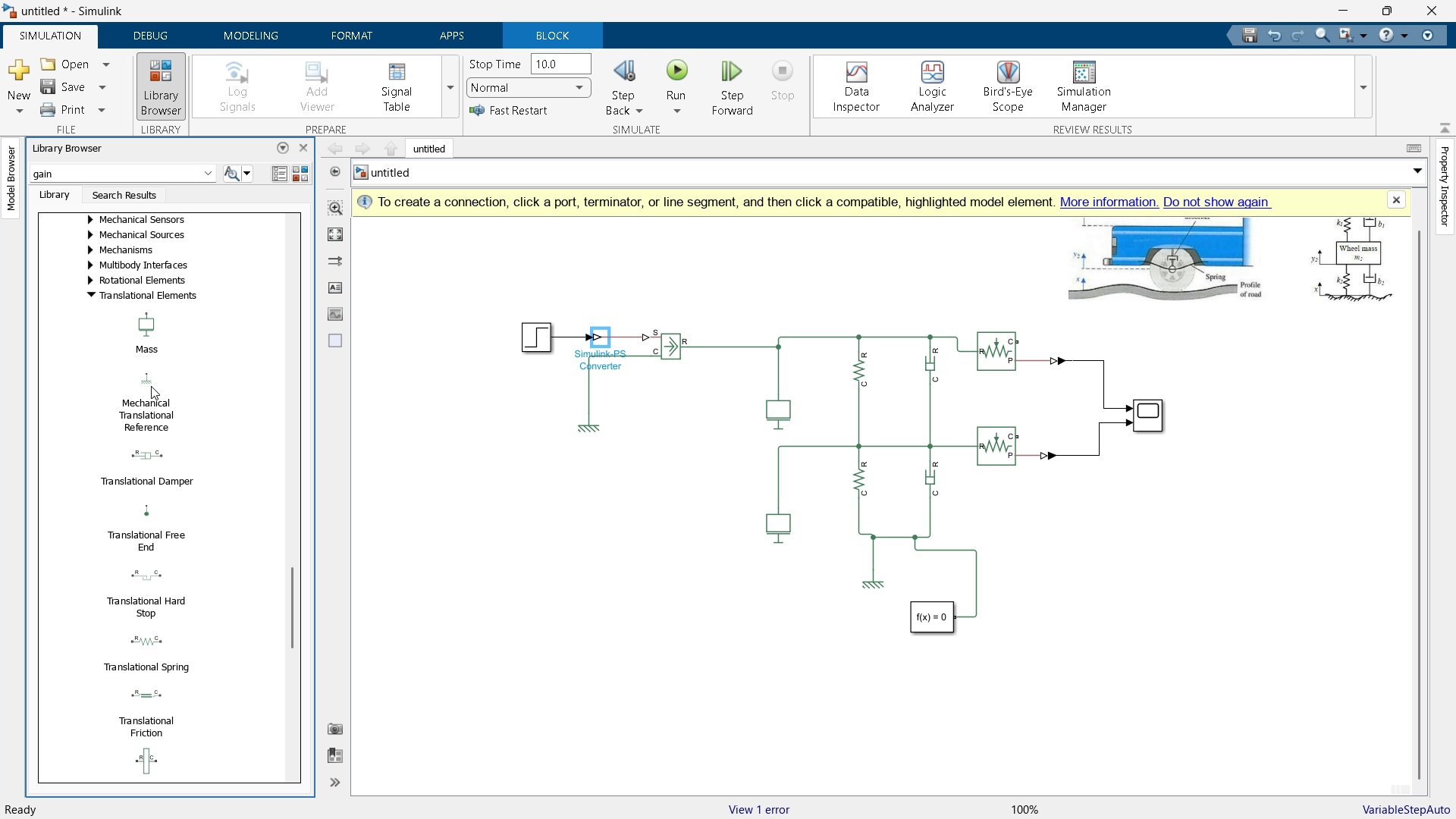 
left_click_drag(start_coordinate=[151, 384], to_coordinate=[1056, 341])
 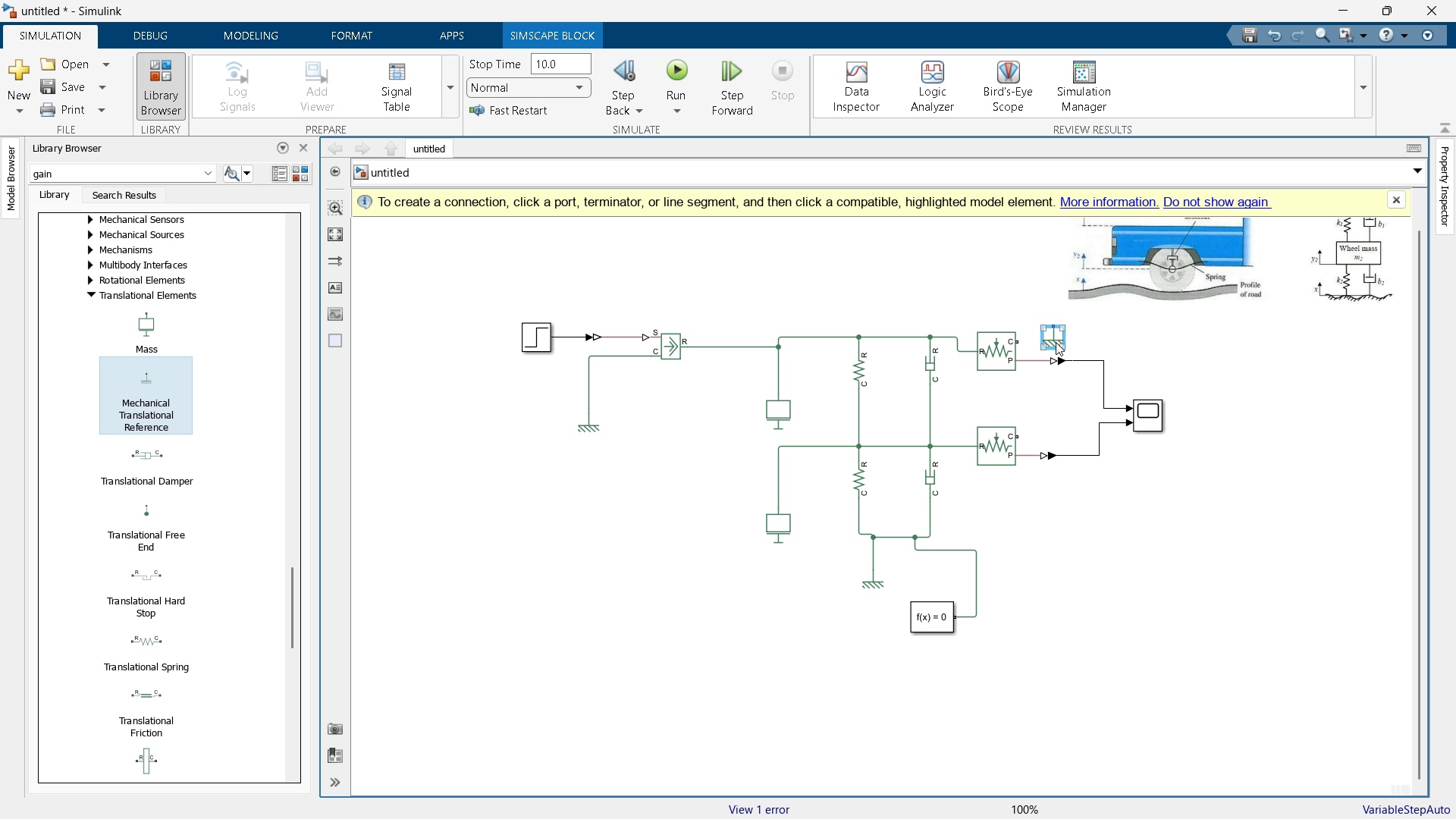 
key(Control+R)
 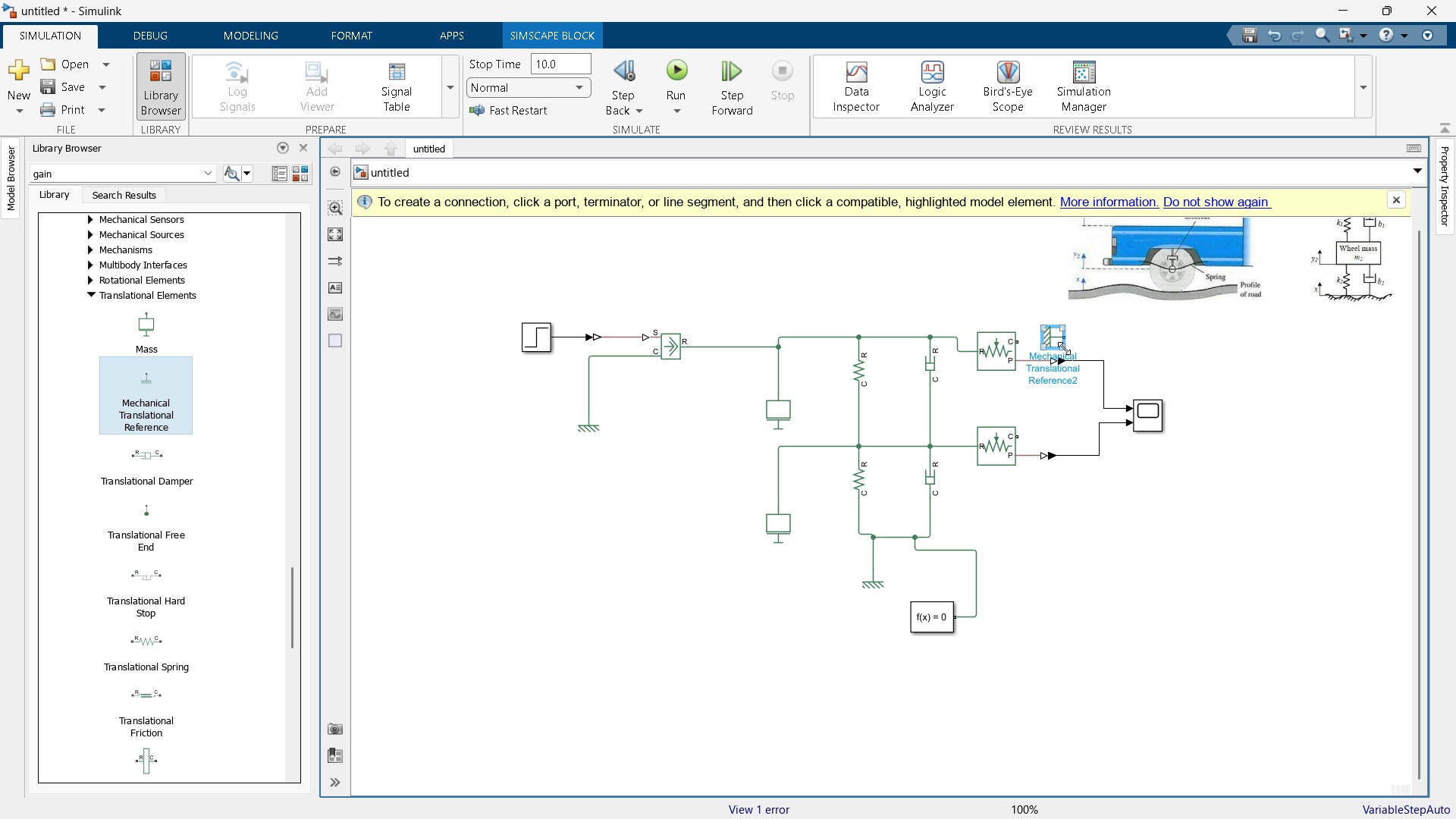 
key(Control+R)
 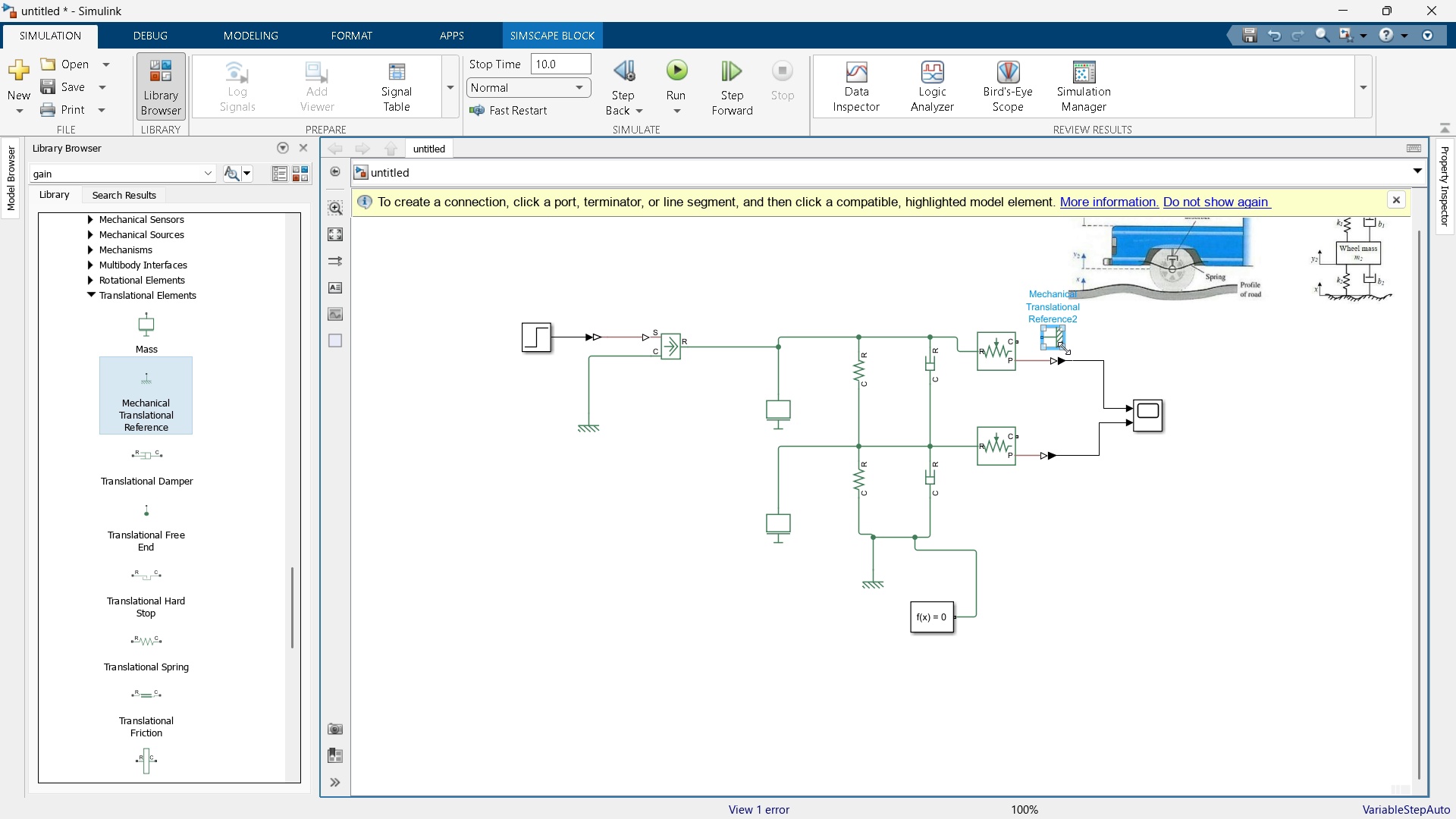 
key(Control+R)
 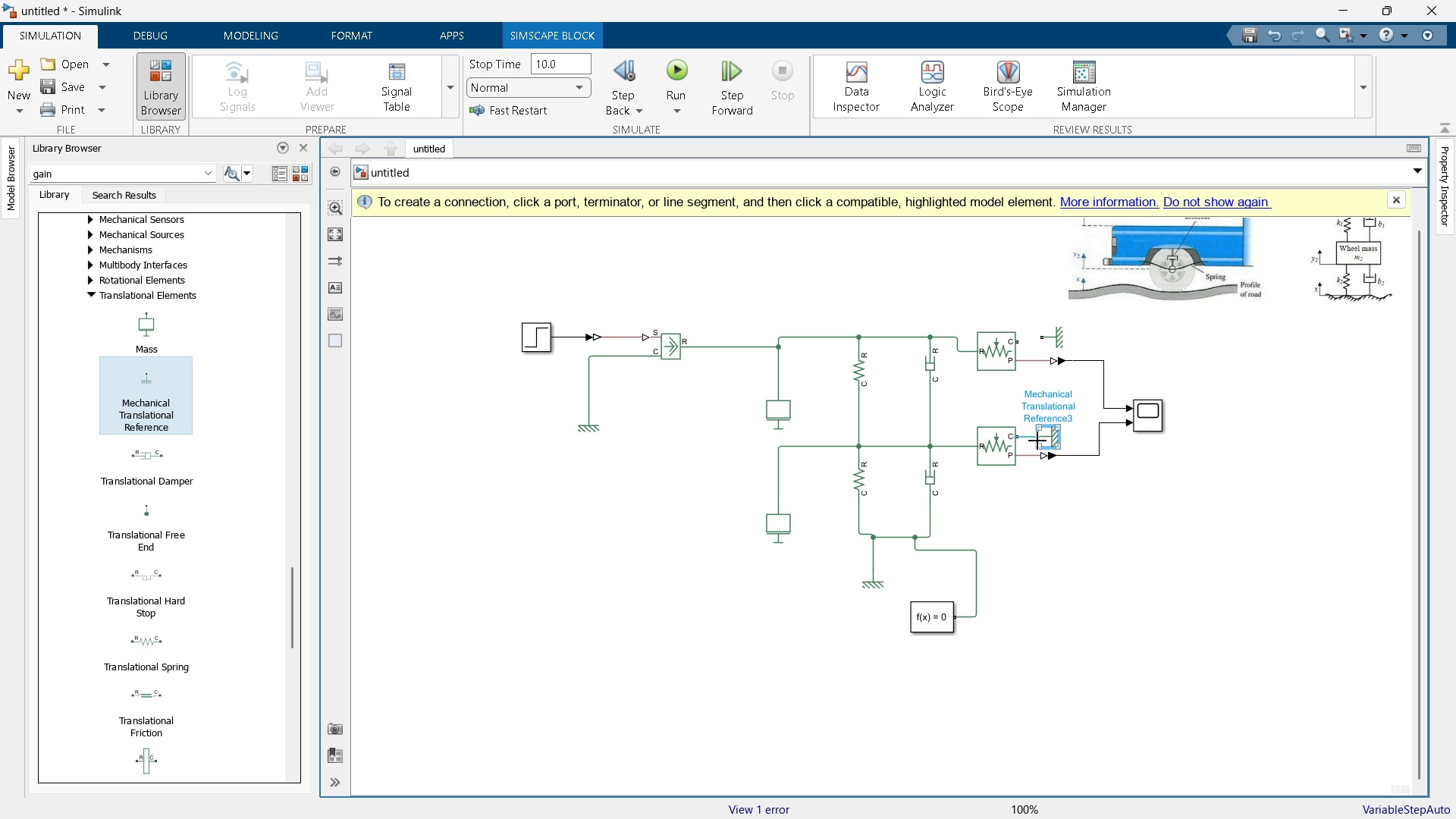 
left_click([1028, 437])
 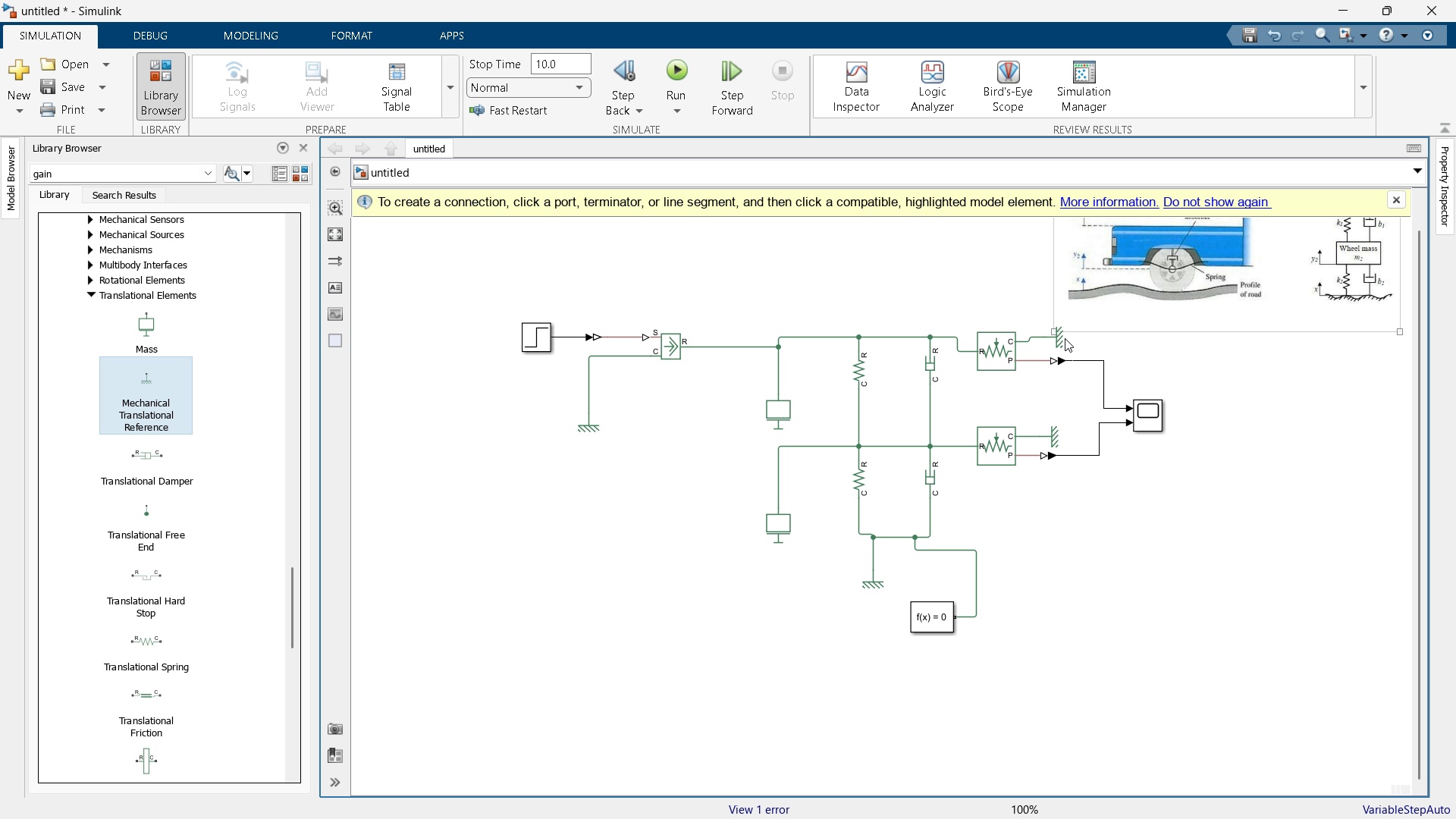 
scroll: coordinate [1153, 362], scroll_direction: down, amount: 3.0
 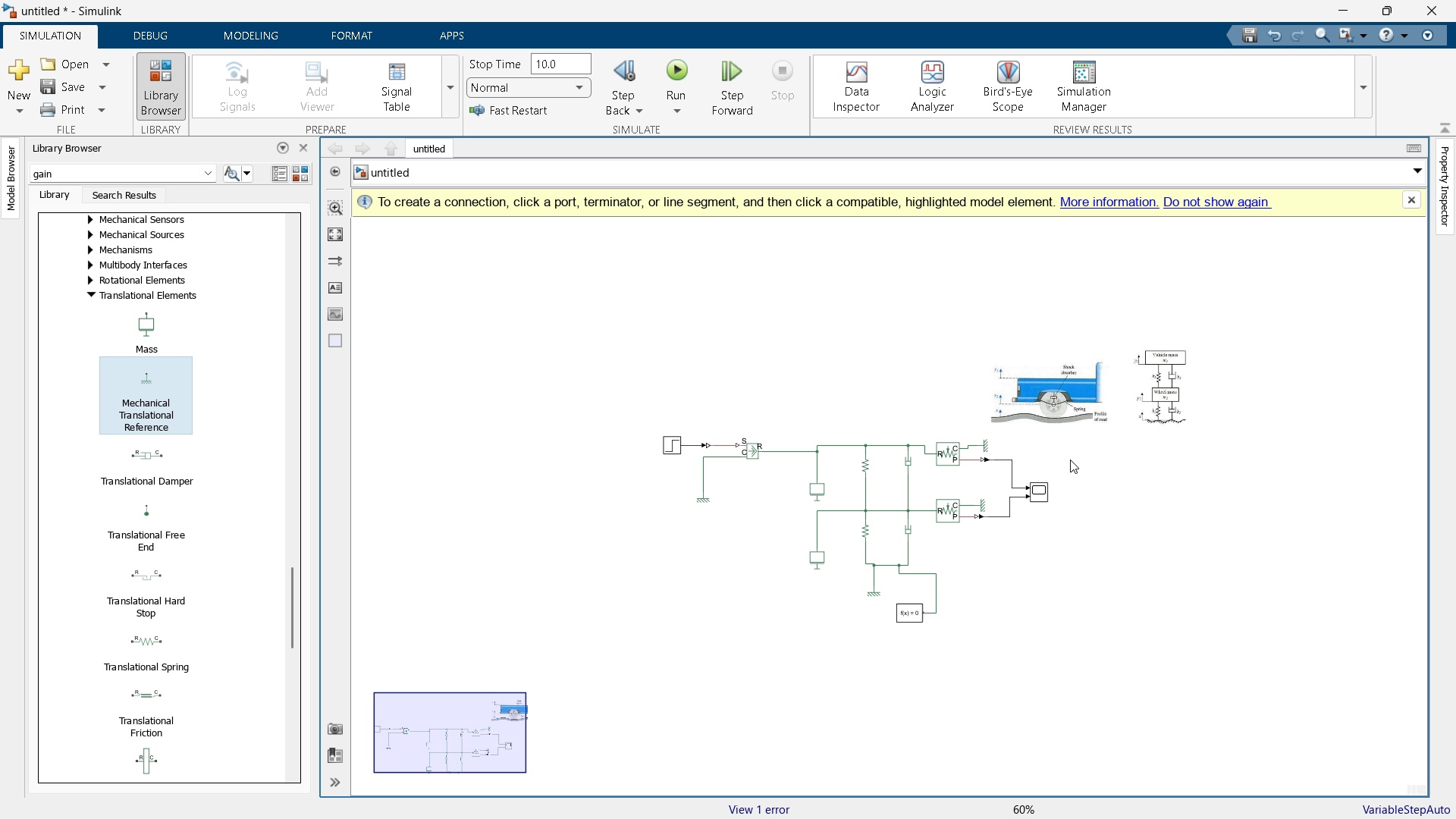 
scroll: coordinate [1003, 532], scroll_direction: up, amount: 2.0
 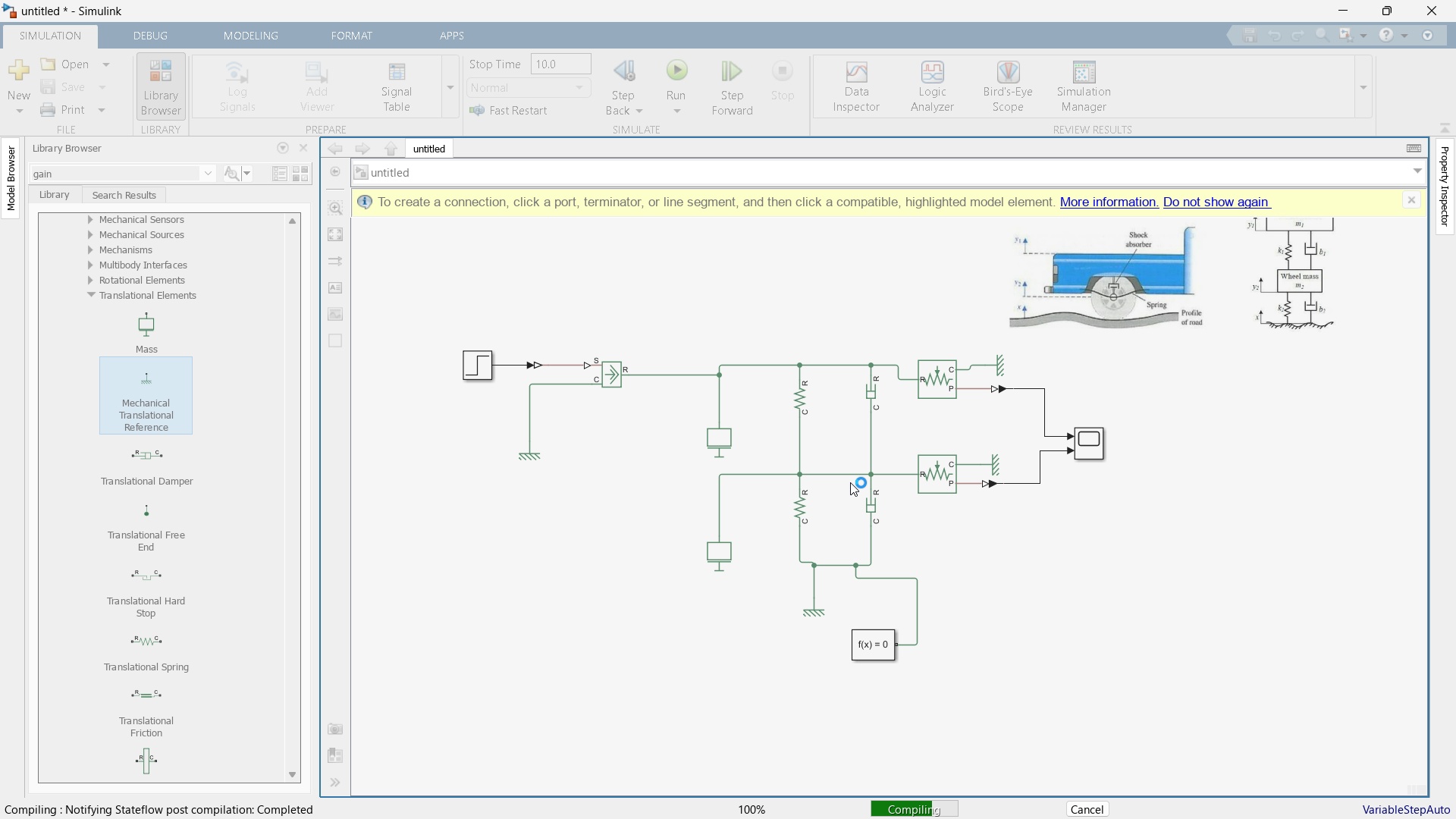 
wait(13.58)
 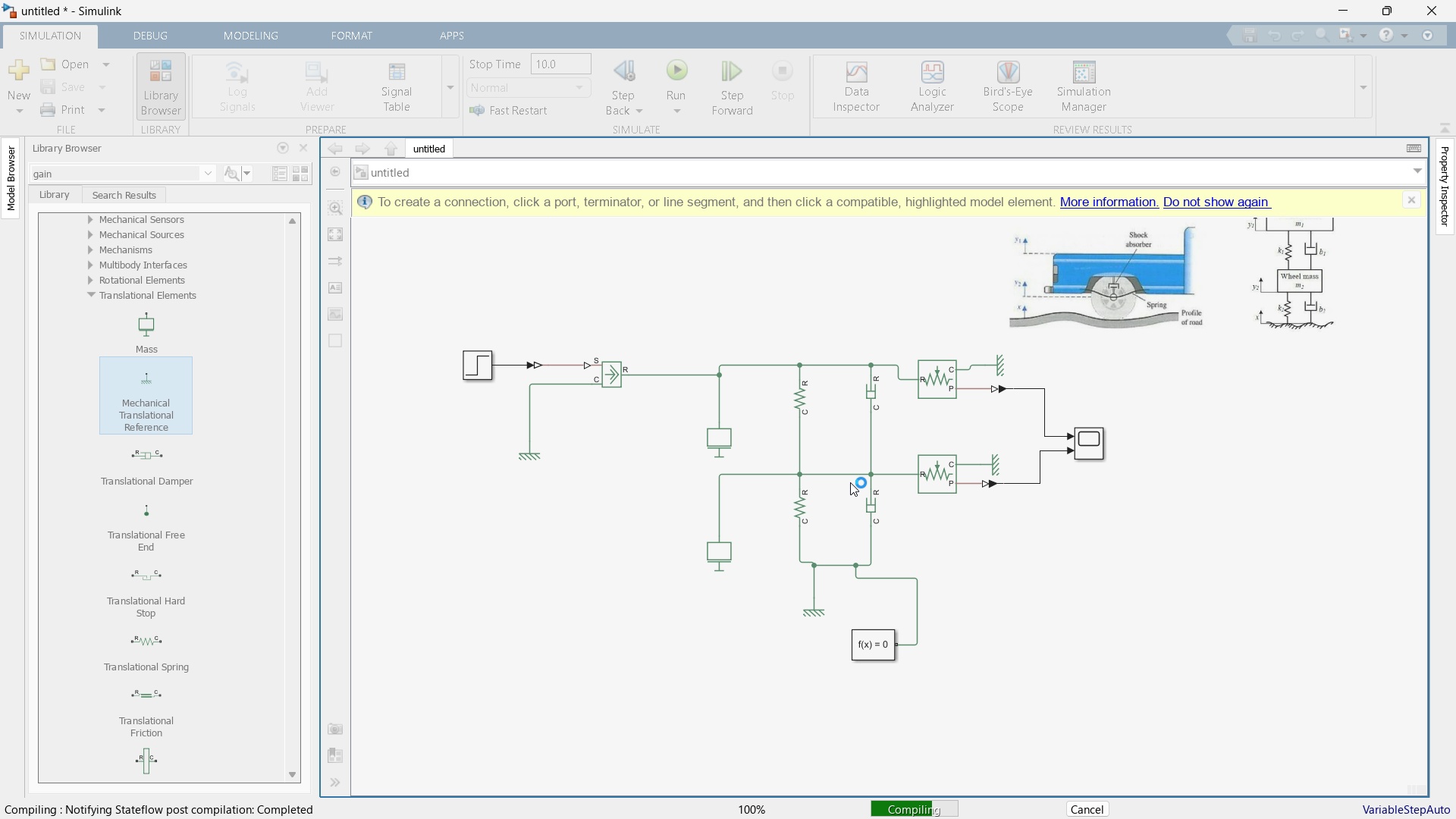 
double_click([1089, 444])
 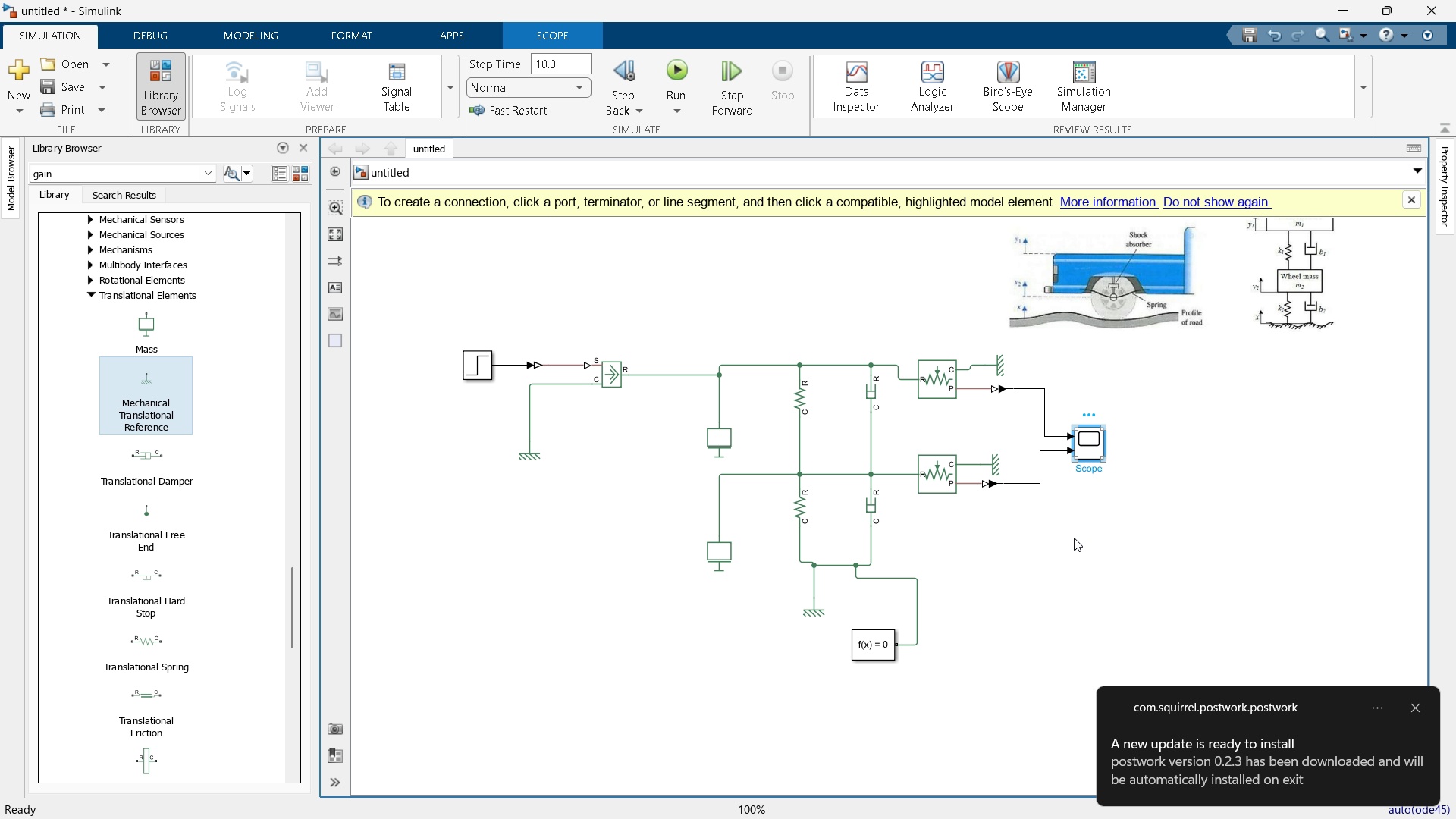 
wait(11.18)
 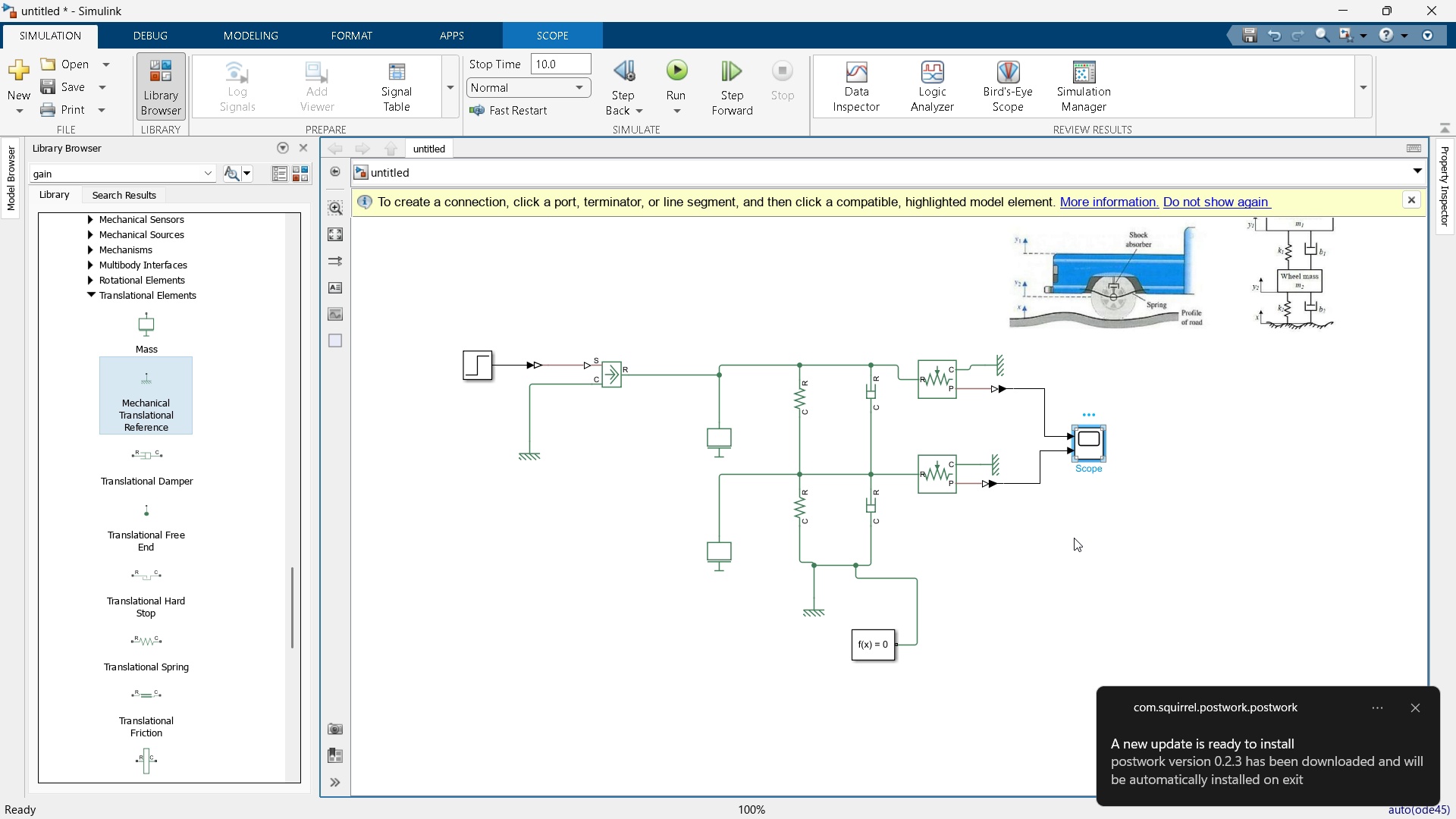 
left_click([695, 202])
 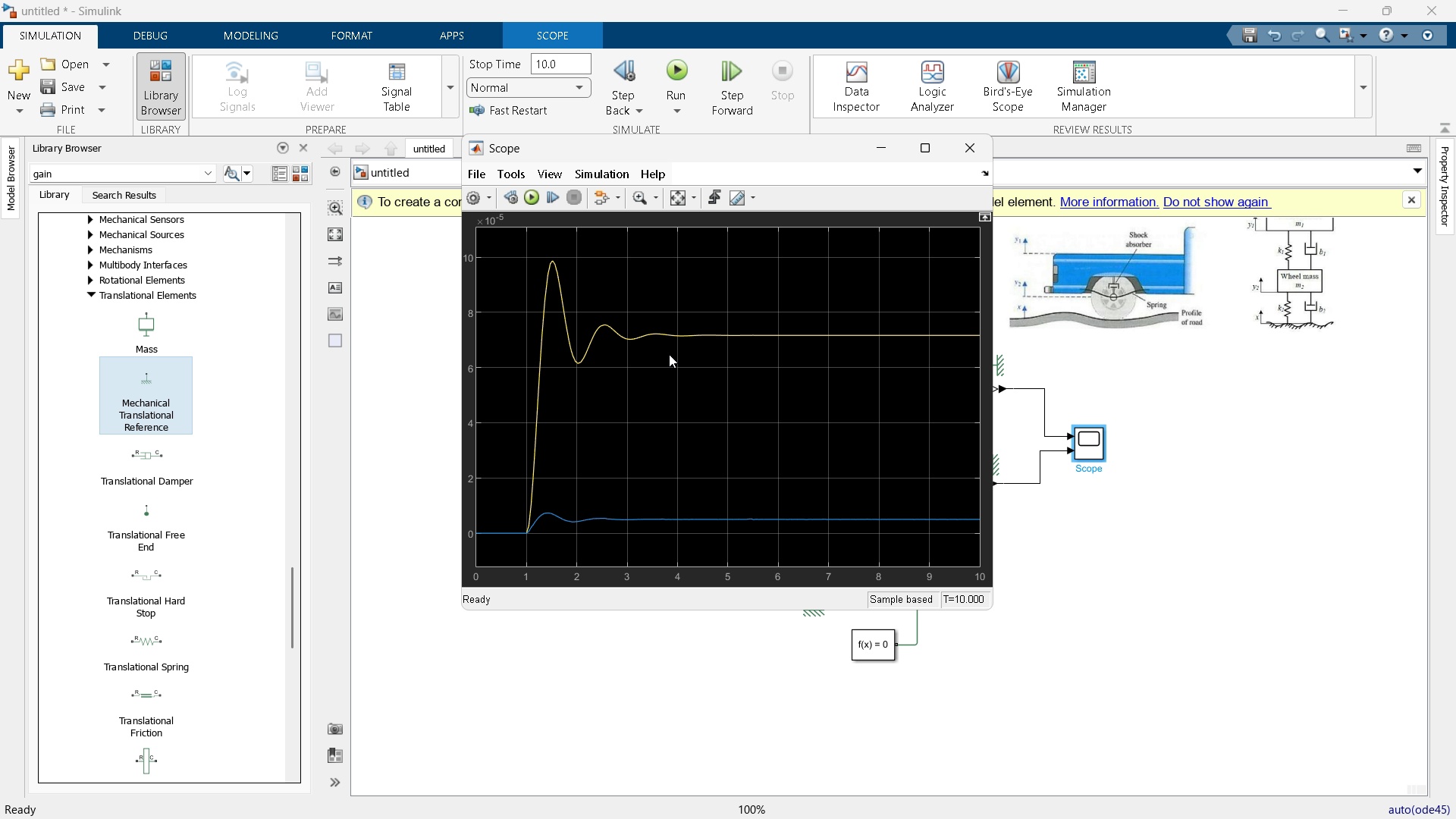 
wait(13.9)
 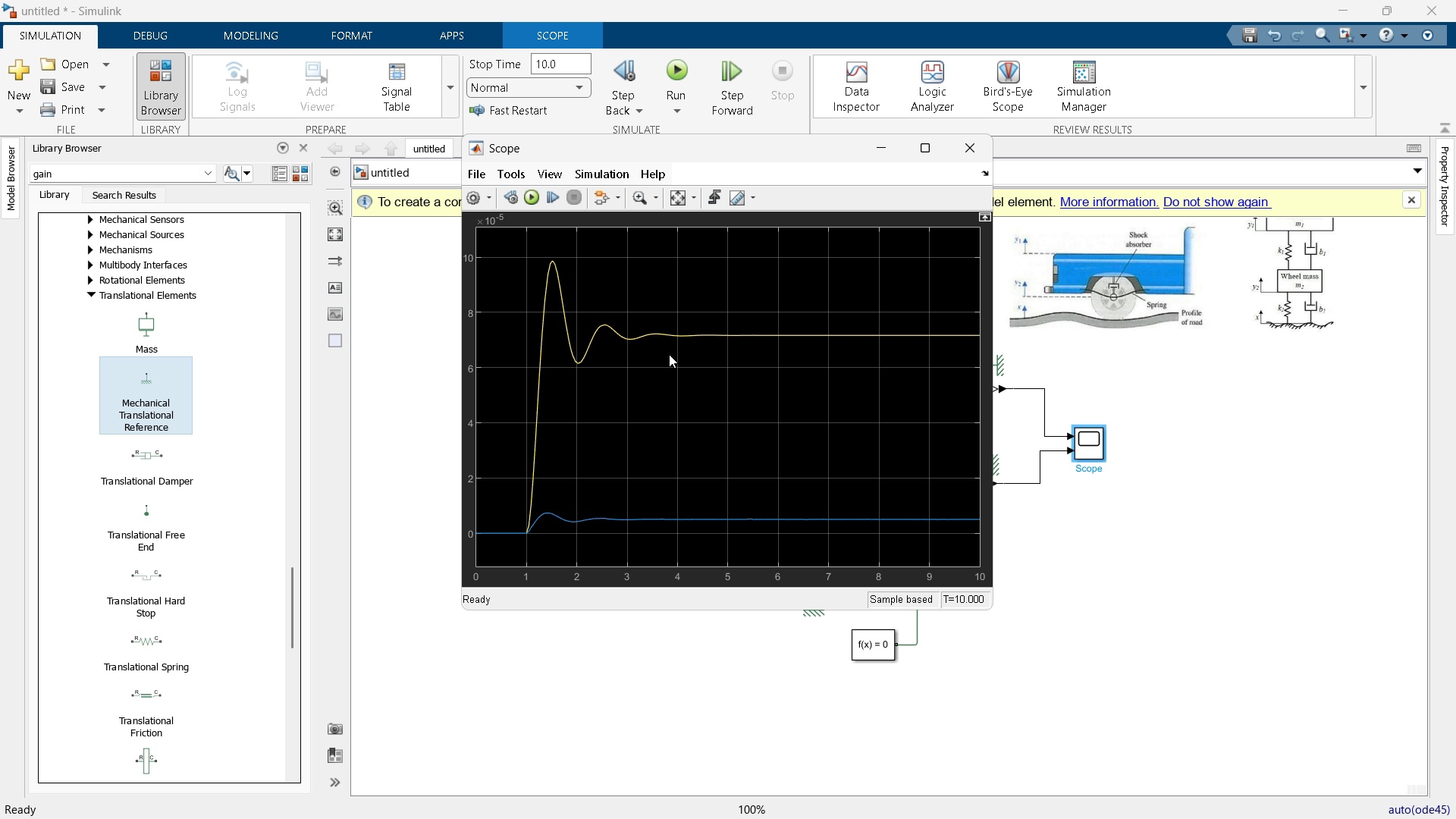 
left_click([962, 789])
 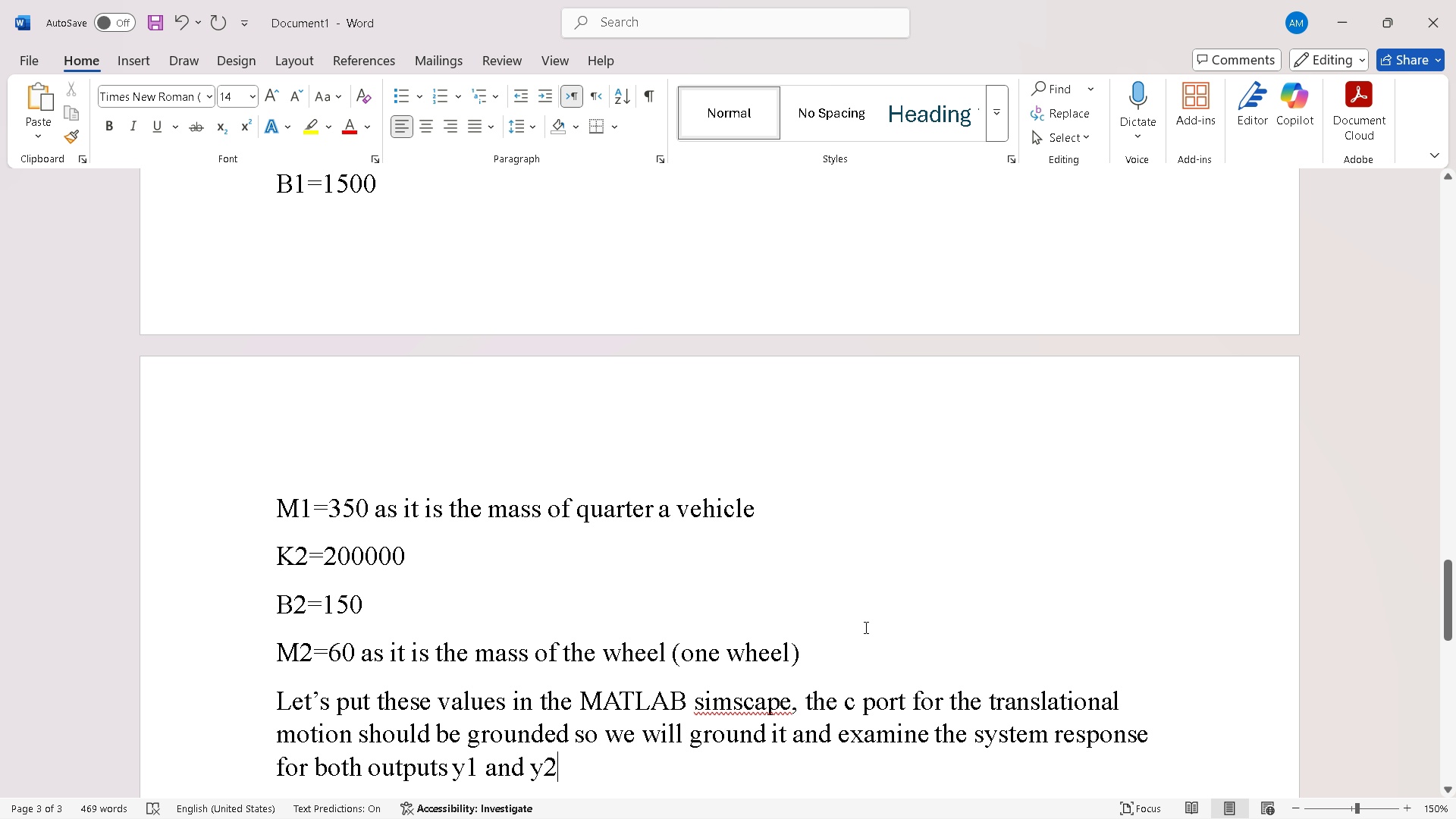 
scroll: coordinate [874, 596], scroll_direction: down, amount: 4.0